 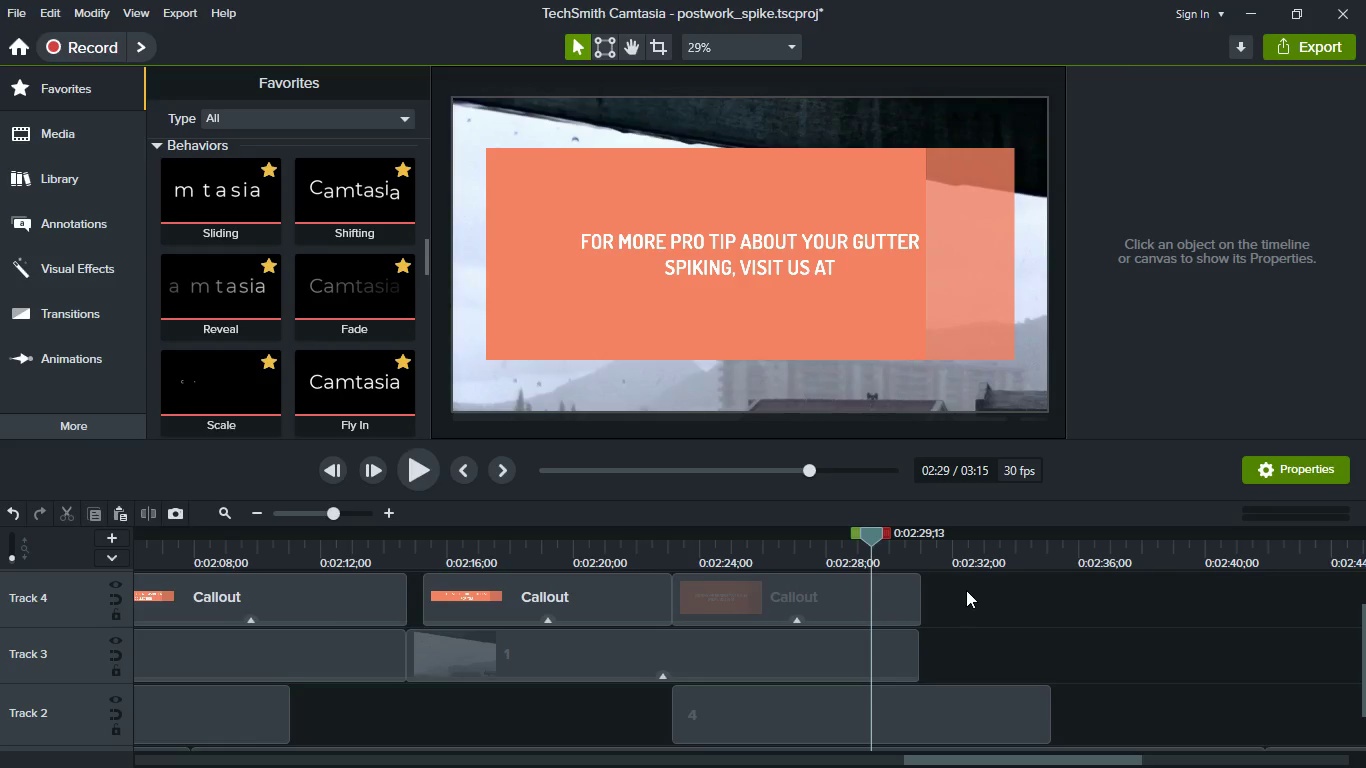 
double_click([815, 273])
 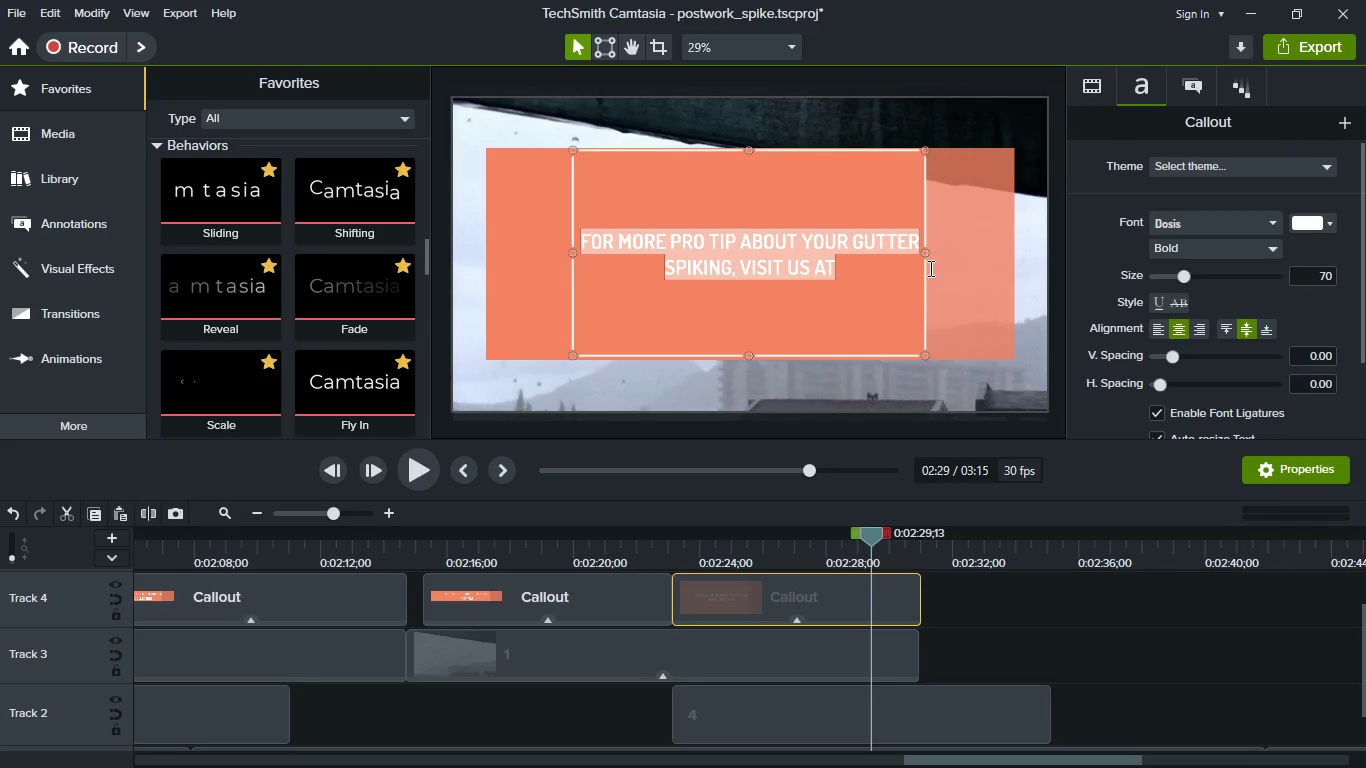 
left_click([878, 276])
 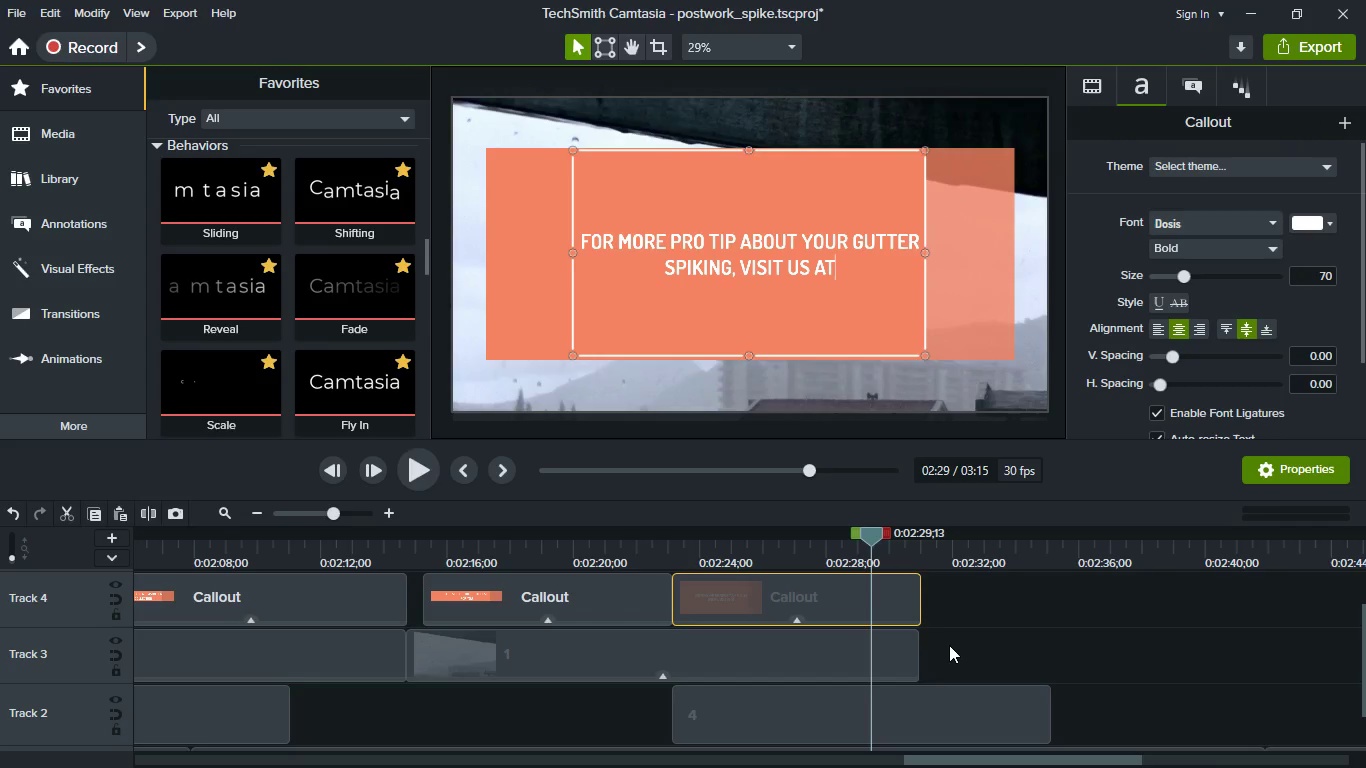 
left_click_drag(start_coordinate=[917, 640], to_coordinate=[1059, 658])
 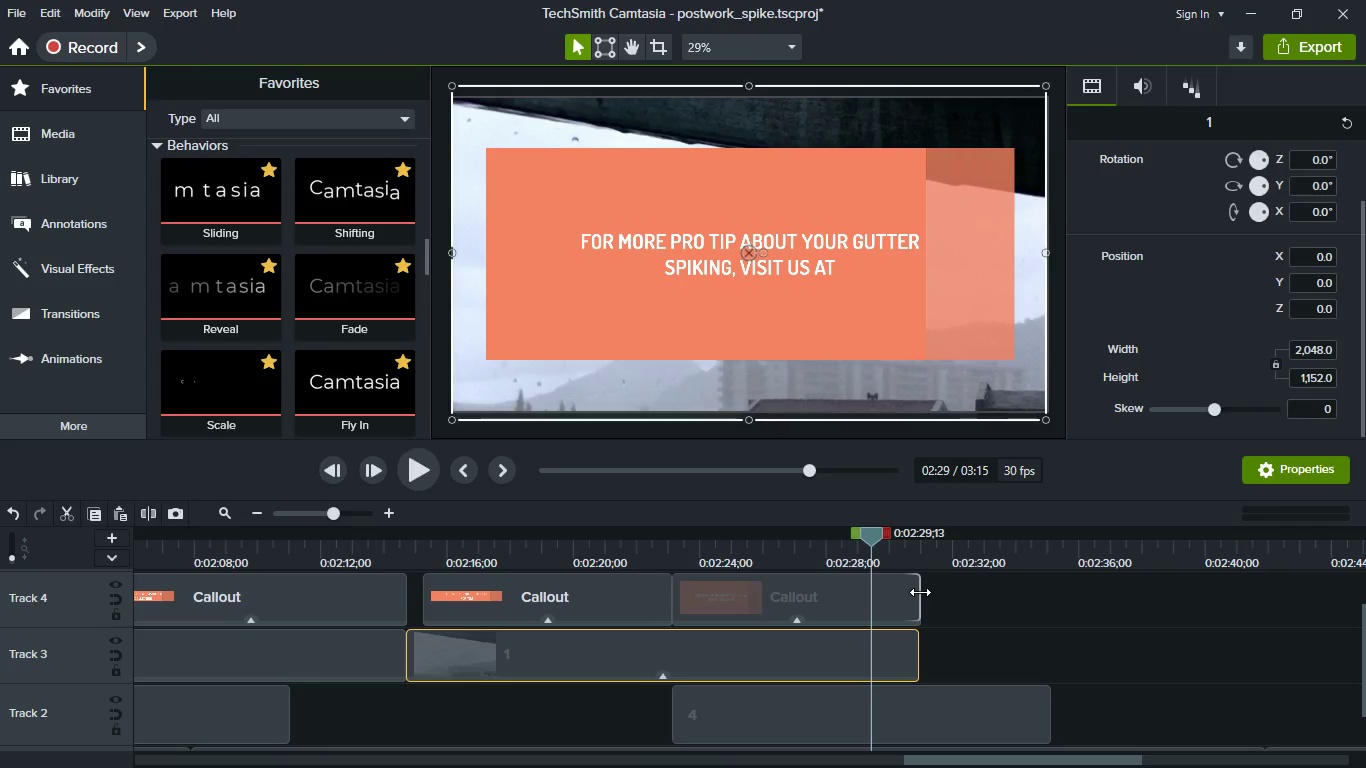 
left_click_drag(start_coordinate=[920, 592], to_coordinate=[1049, 597])
 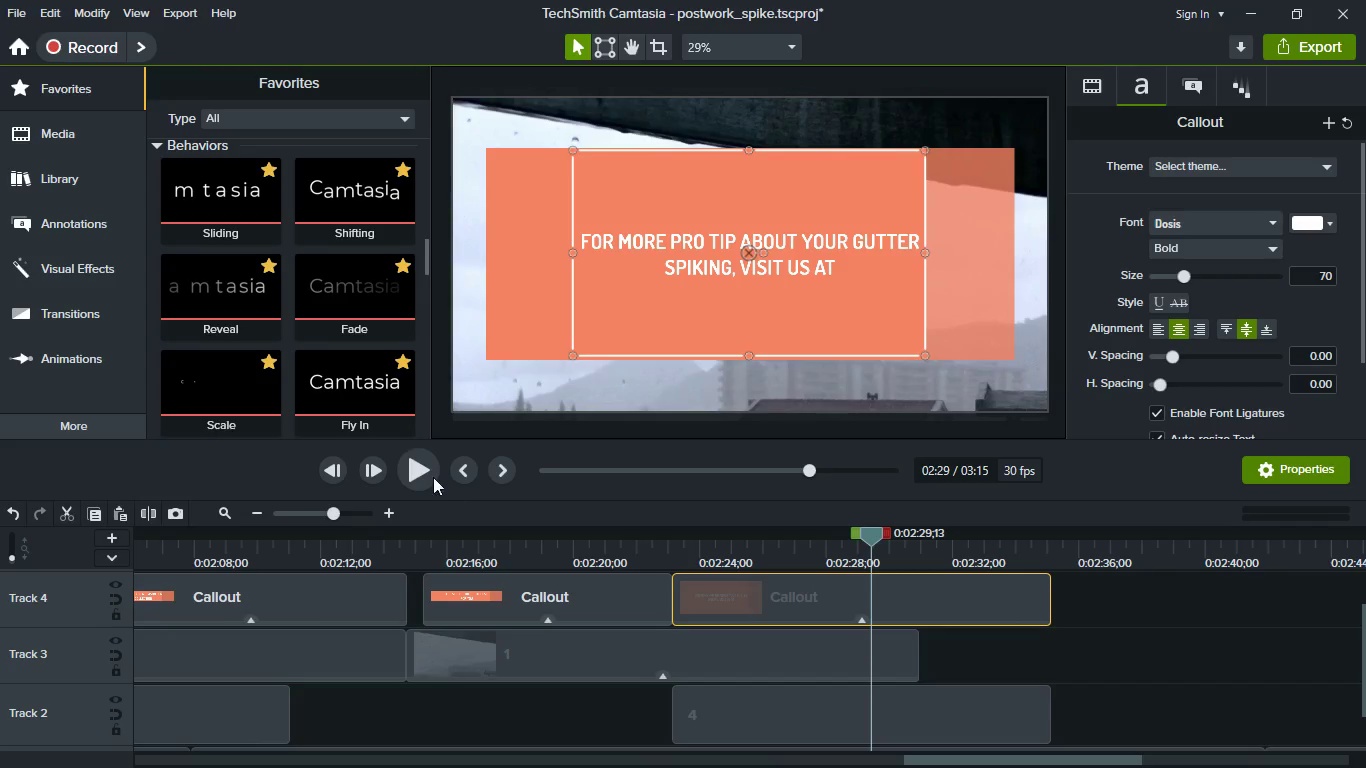 
left_click([430, 474])
 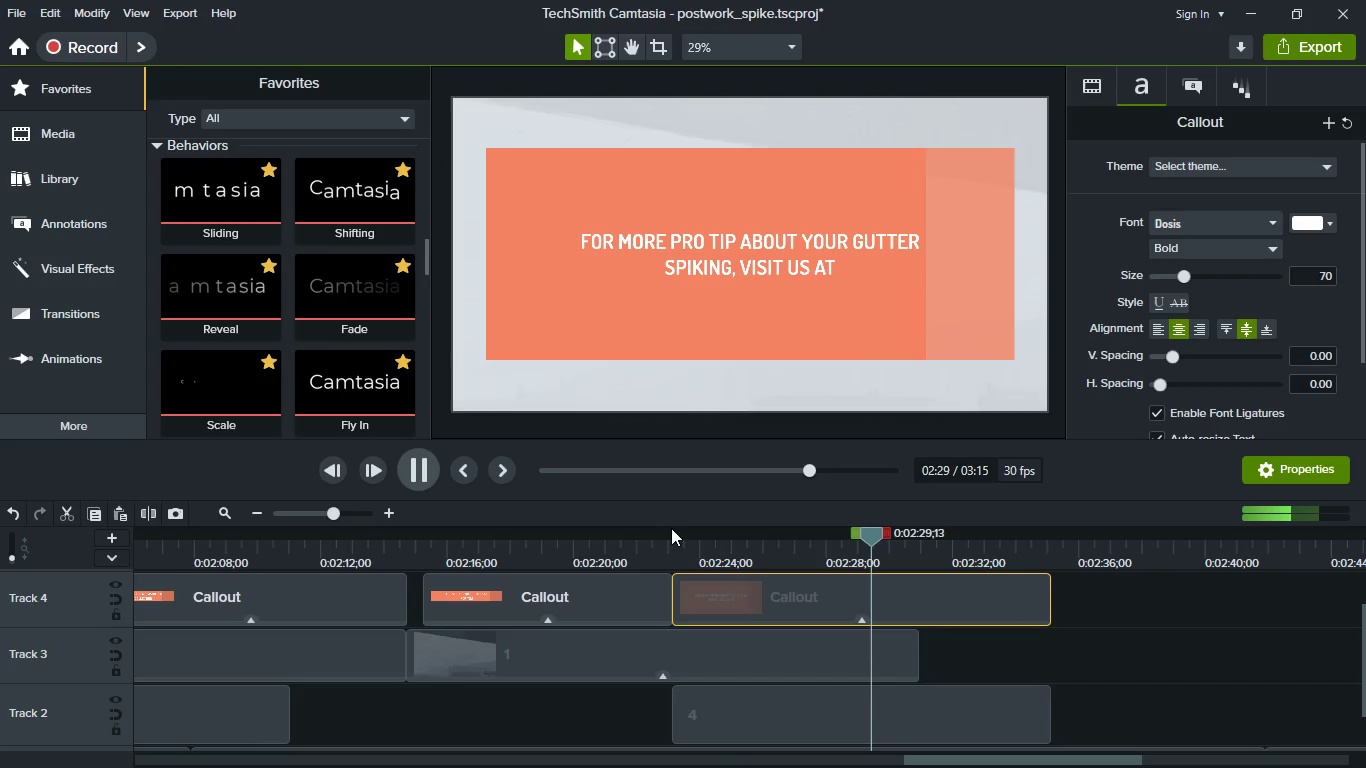 
left_click([846, 552])
 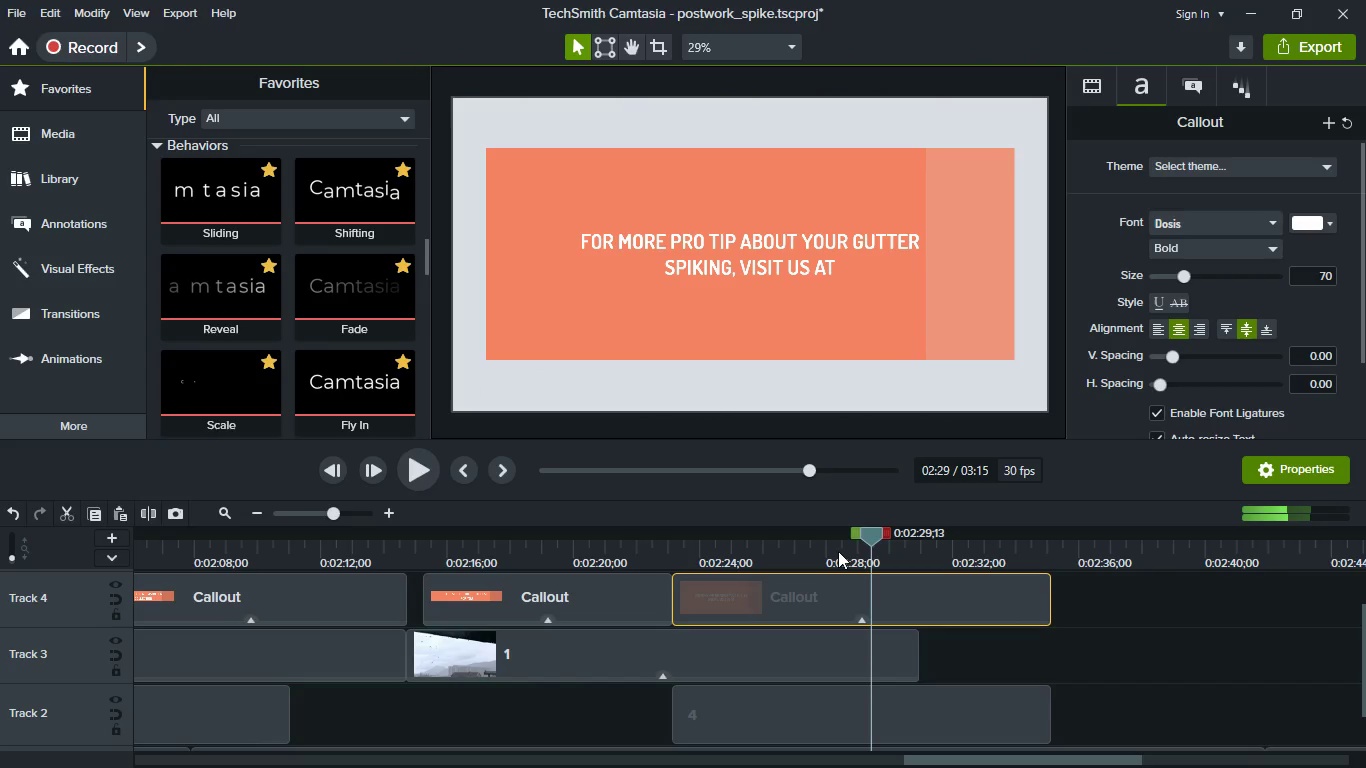 
left_click([833, 551])
 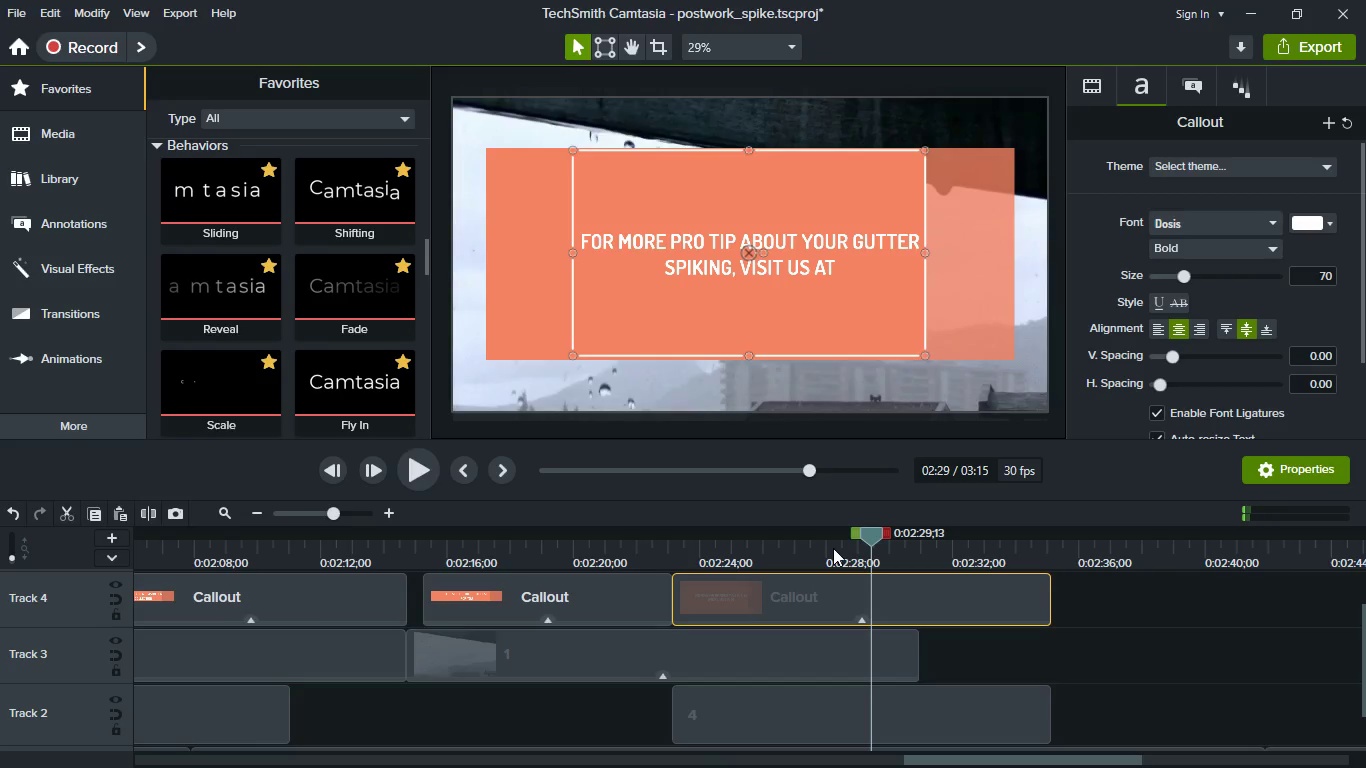 
left_click([833, 548])
 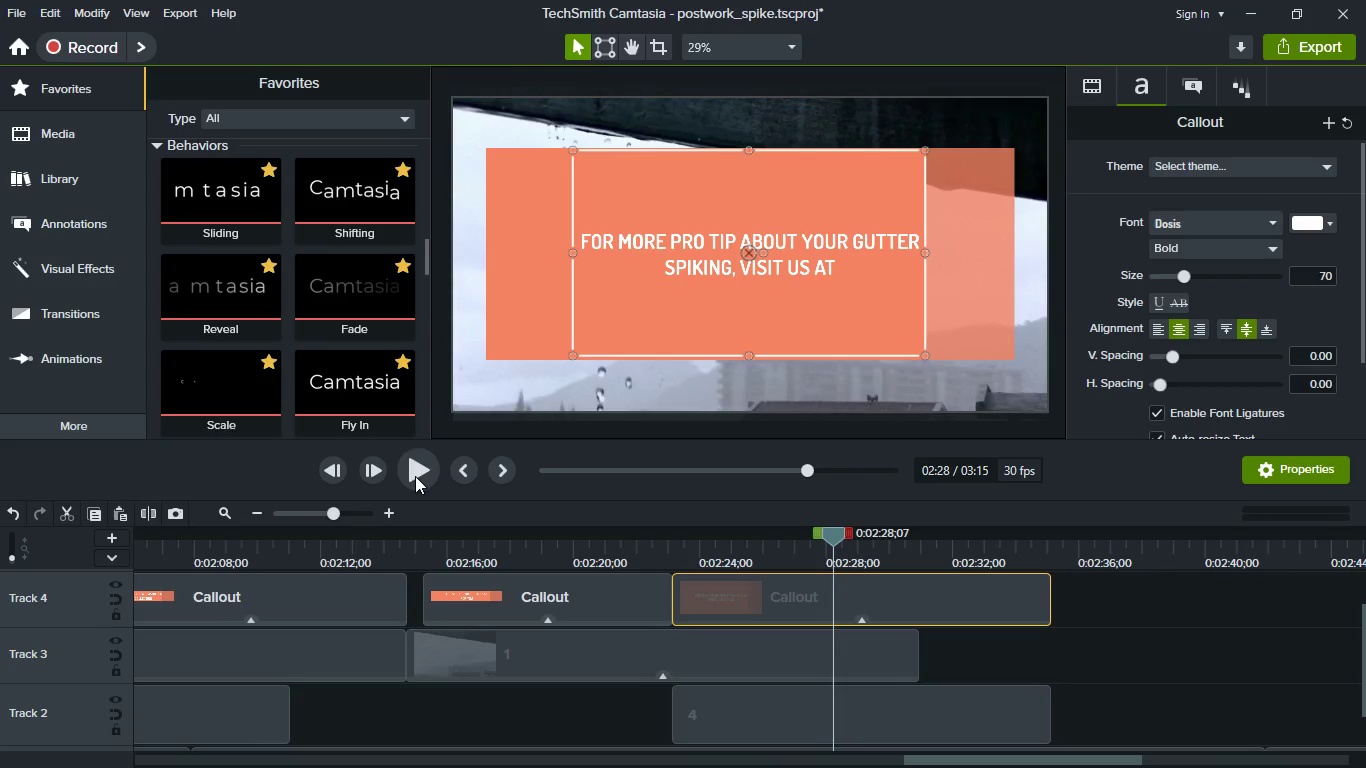 
left_click([413, 475])
 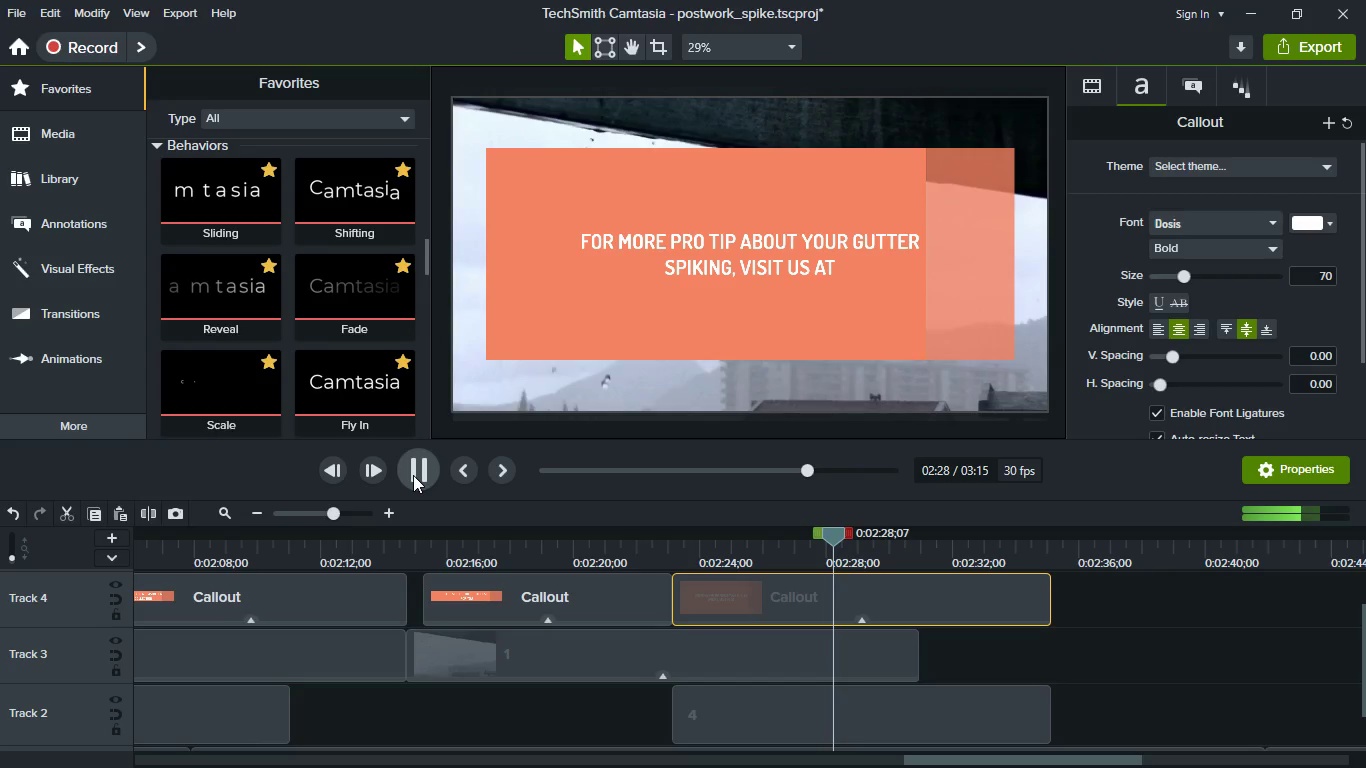 
left_click([413, 475])
 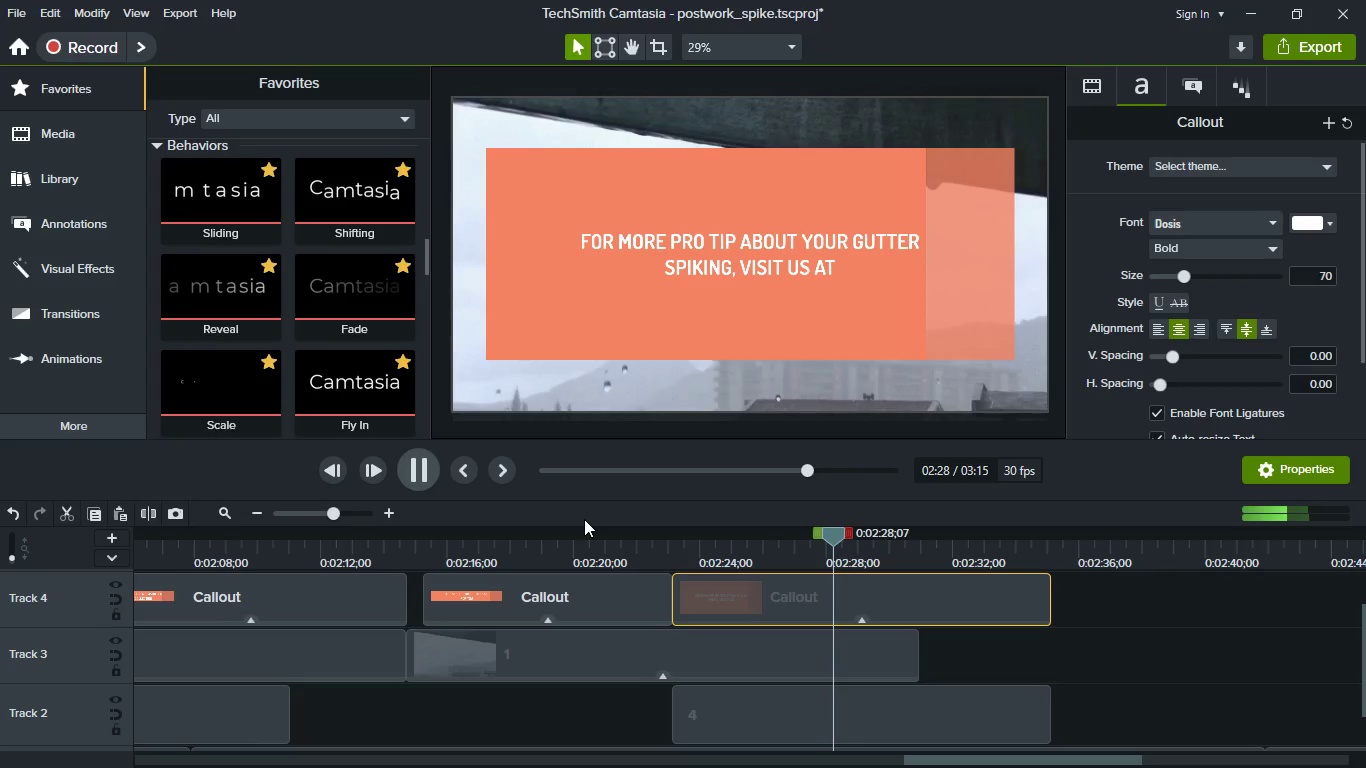 
left_click([770, 561])
 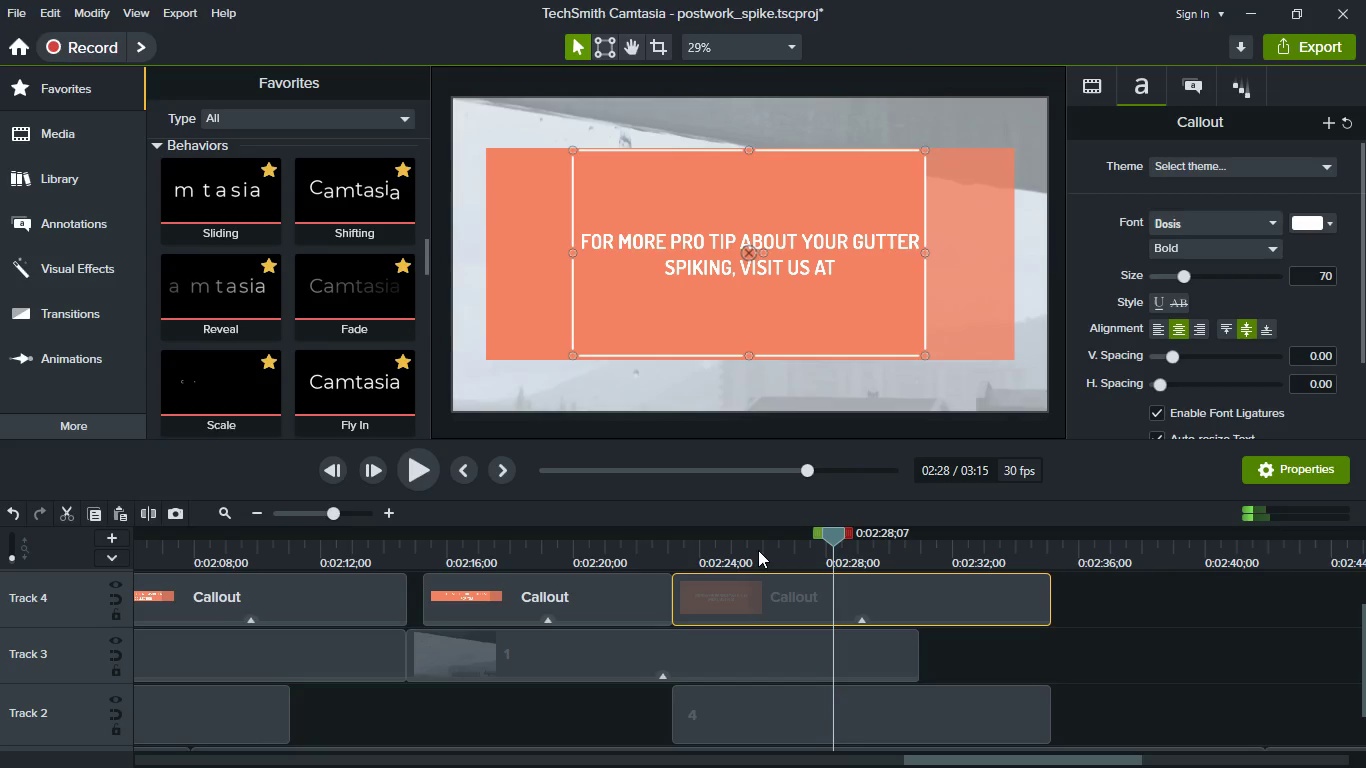 
left_click([758, 550])
 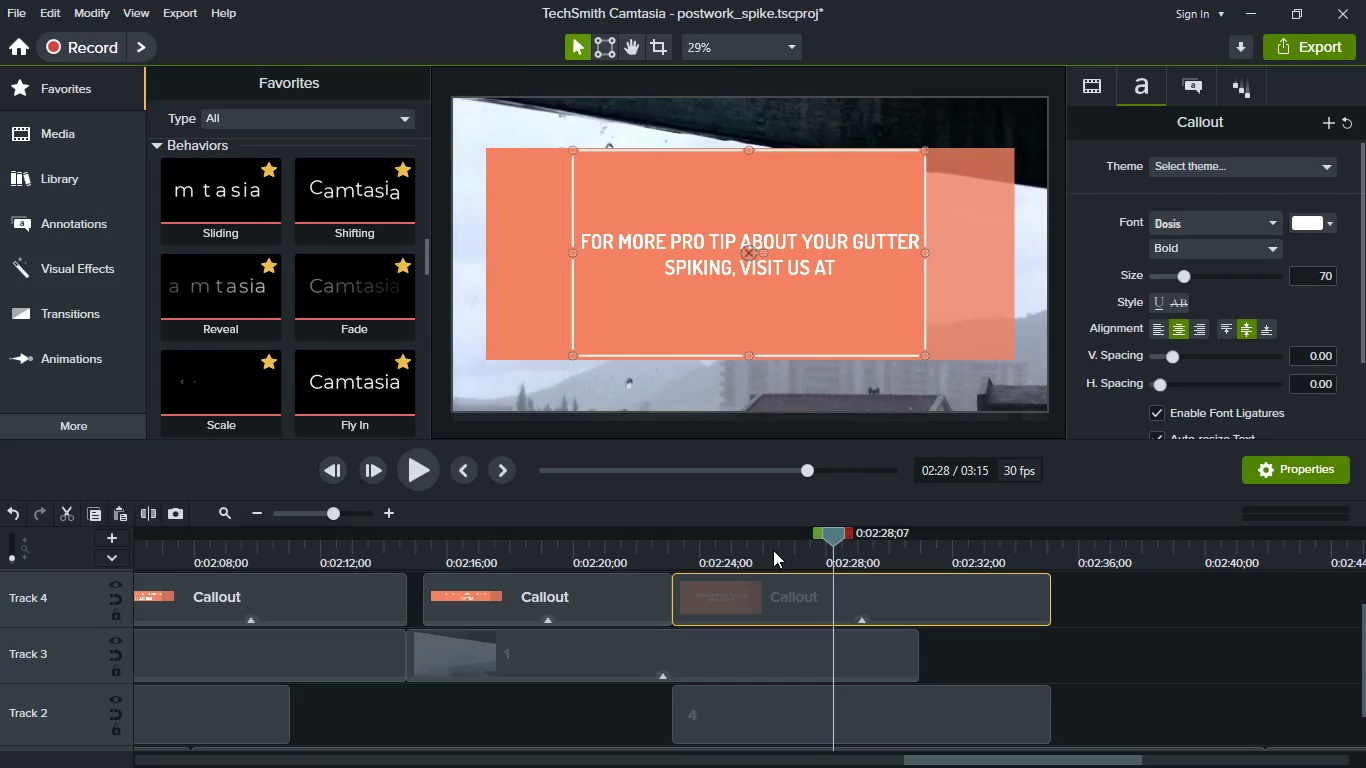 
left_click([773, 550])
 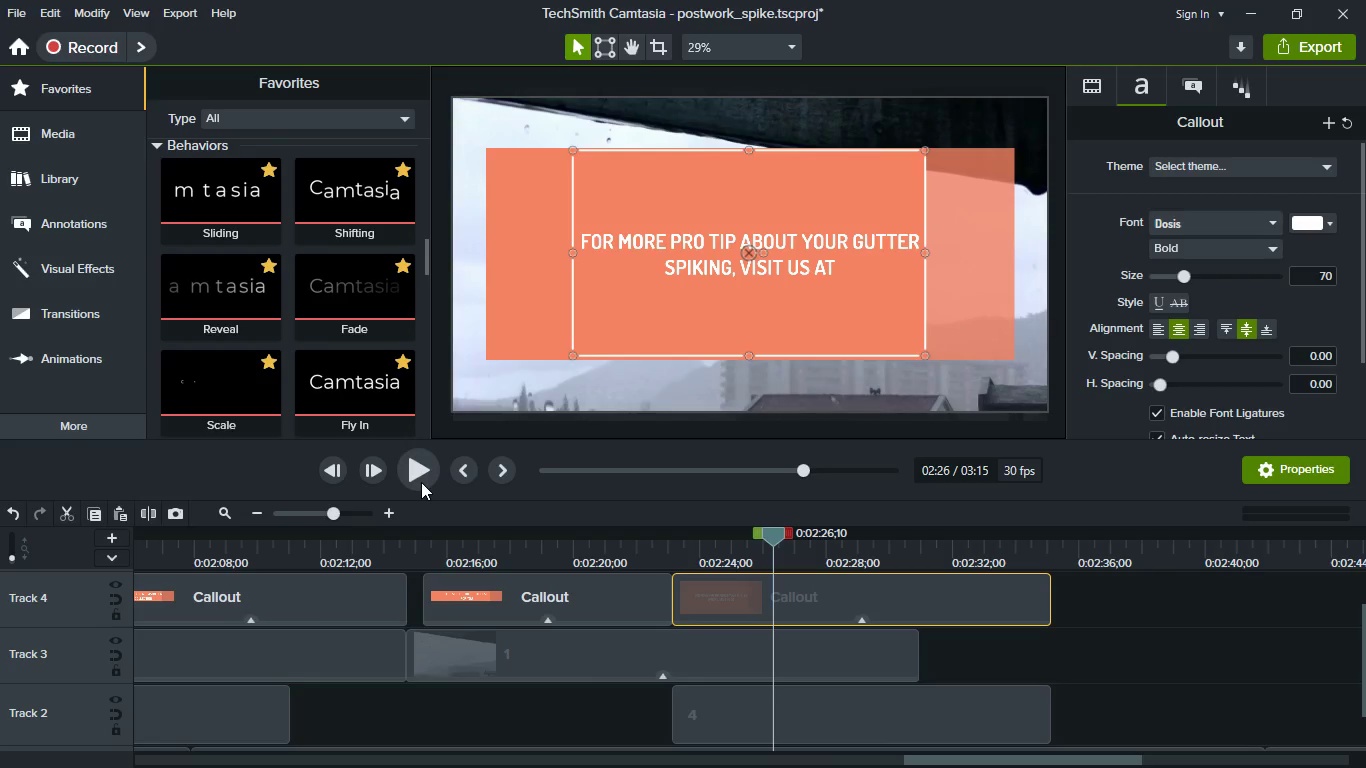 
left_click([421, 482])
 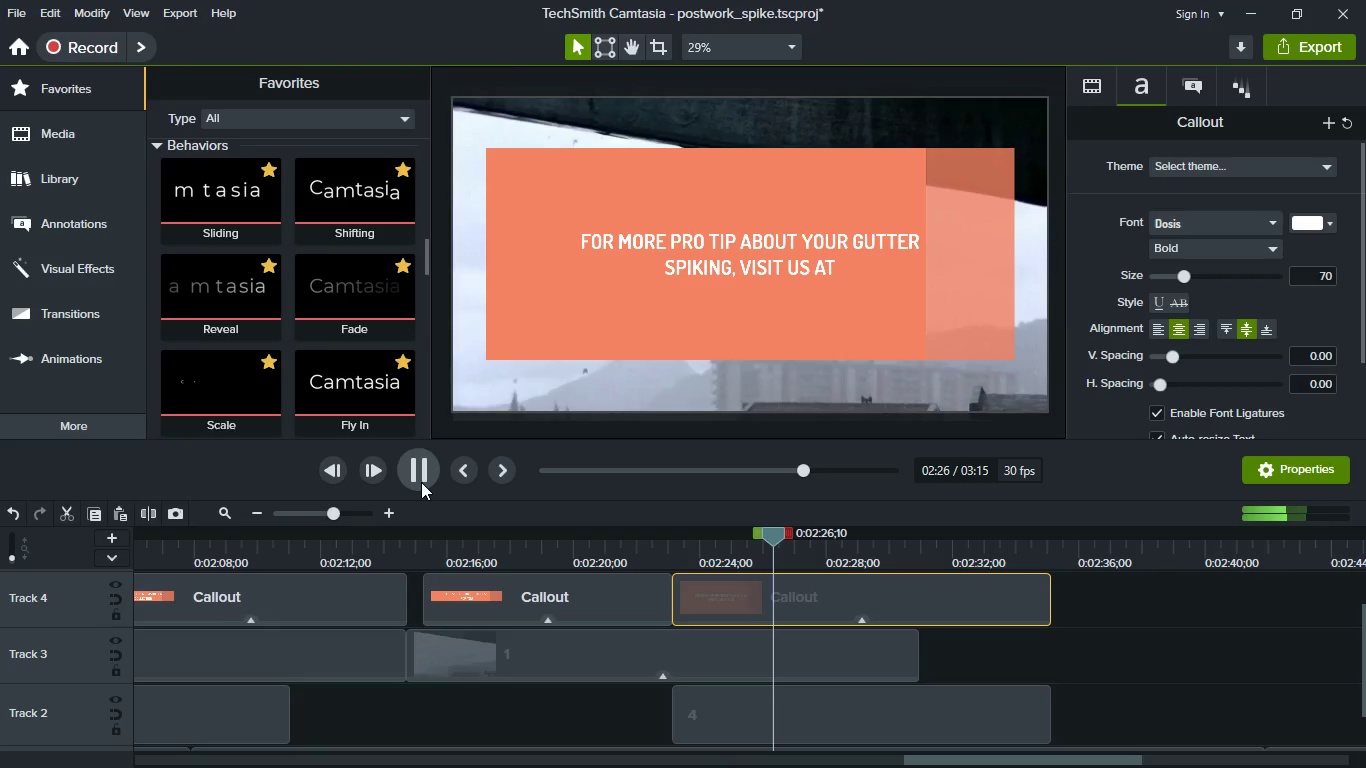 
left_click([421, 482])
 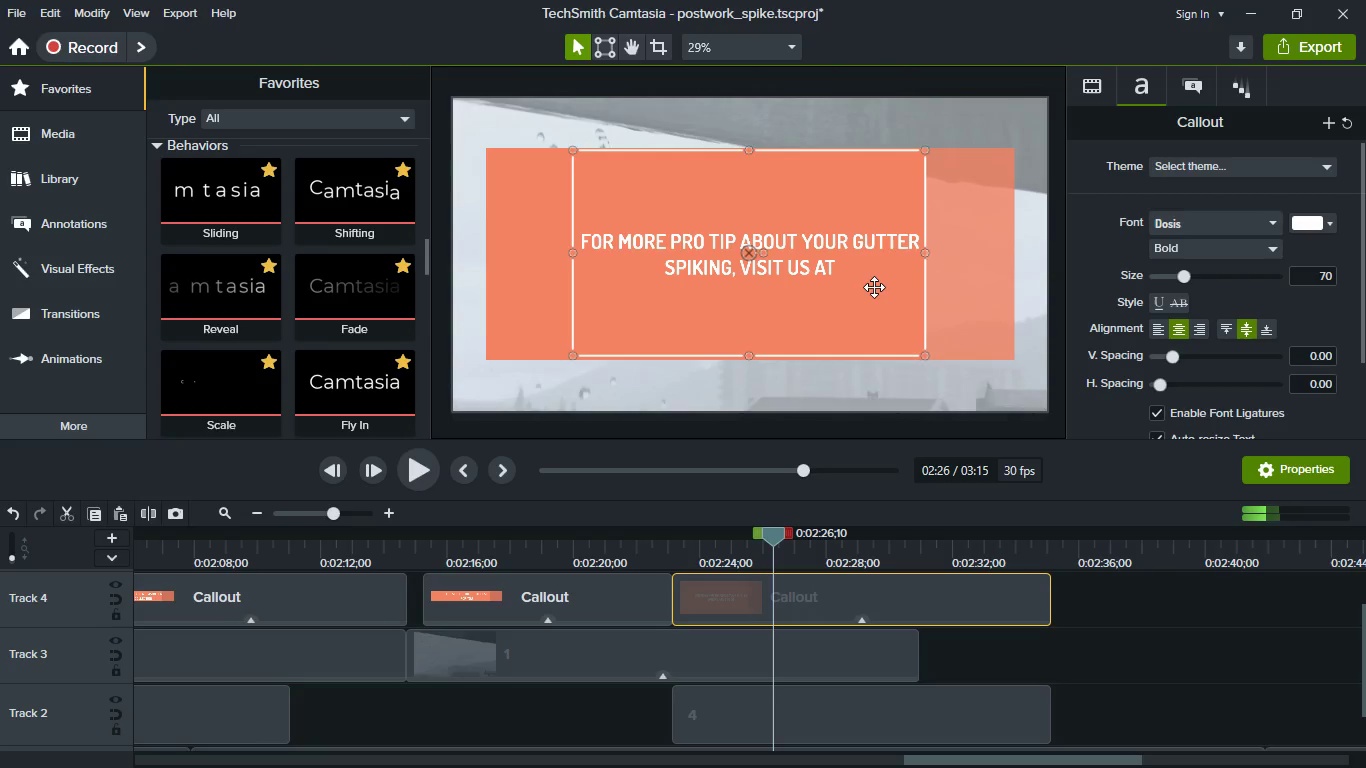 
double_click([858, 274])
 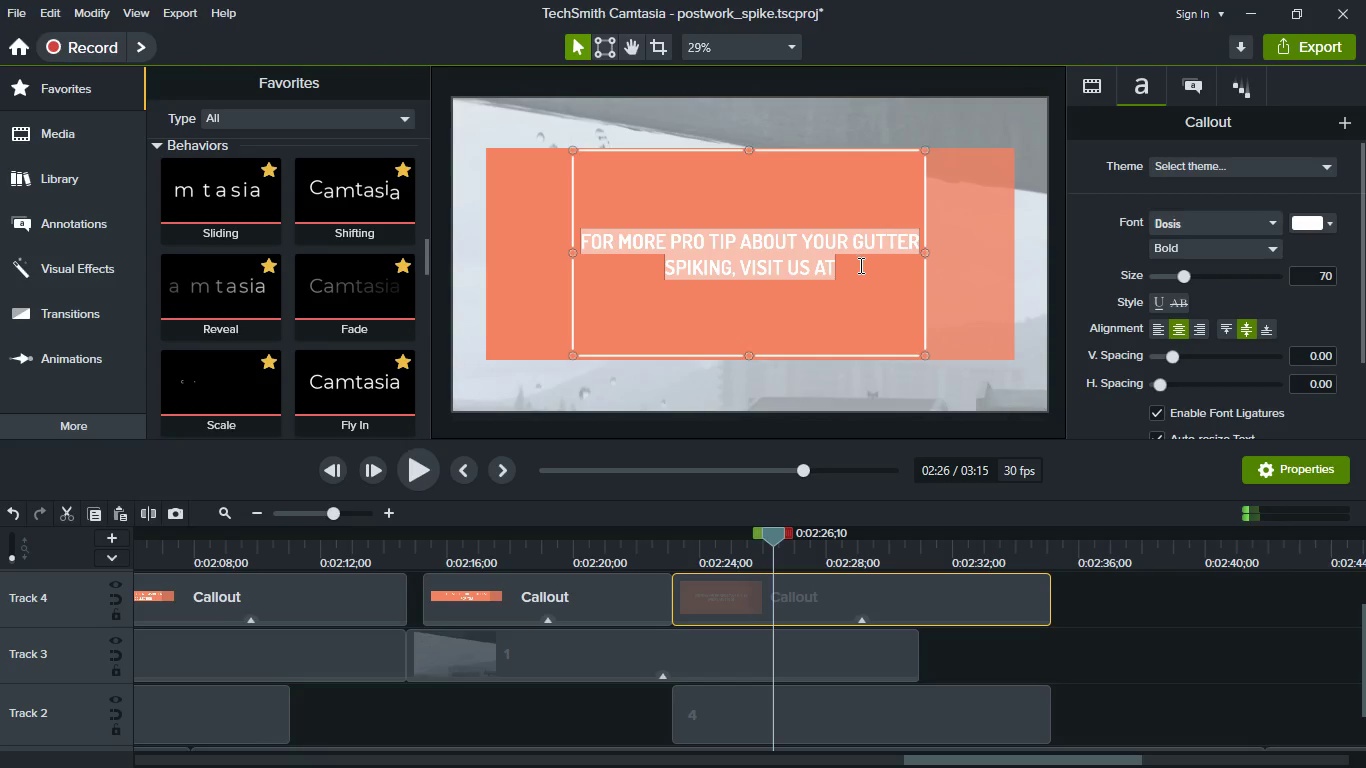 
left_click([859, 265])
 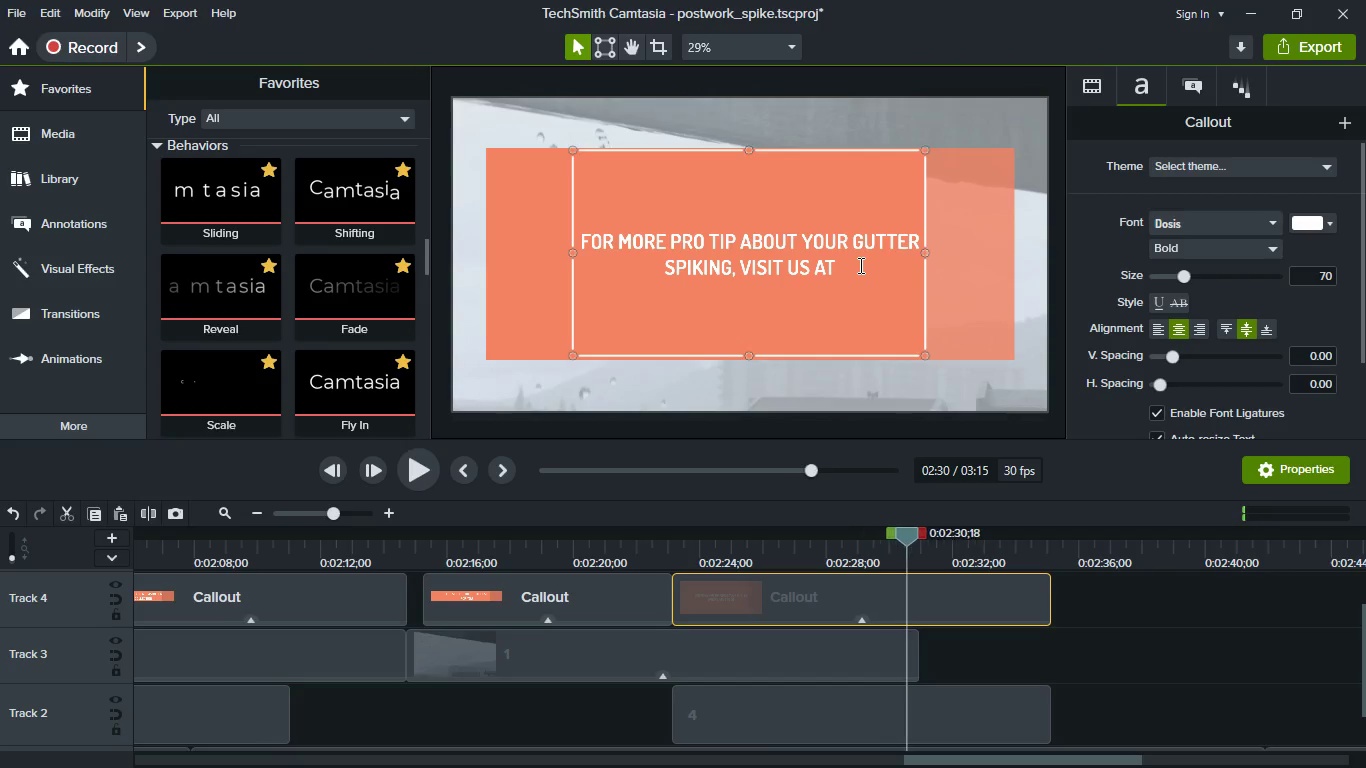 
key(Enter)
 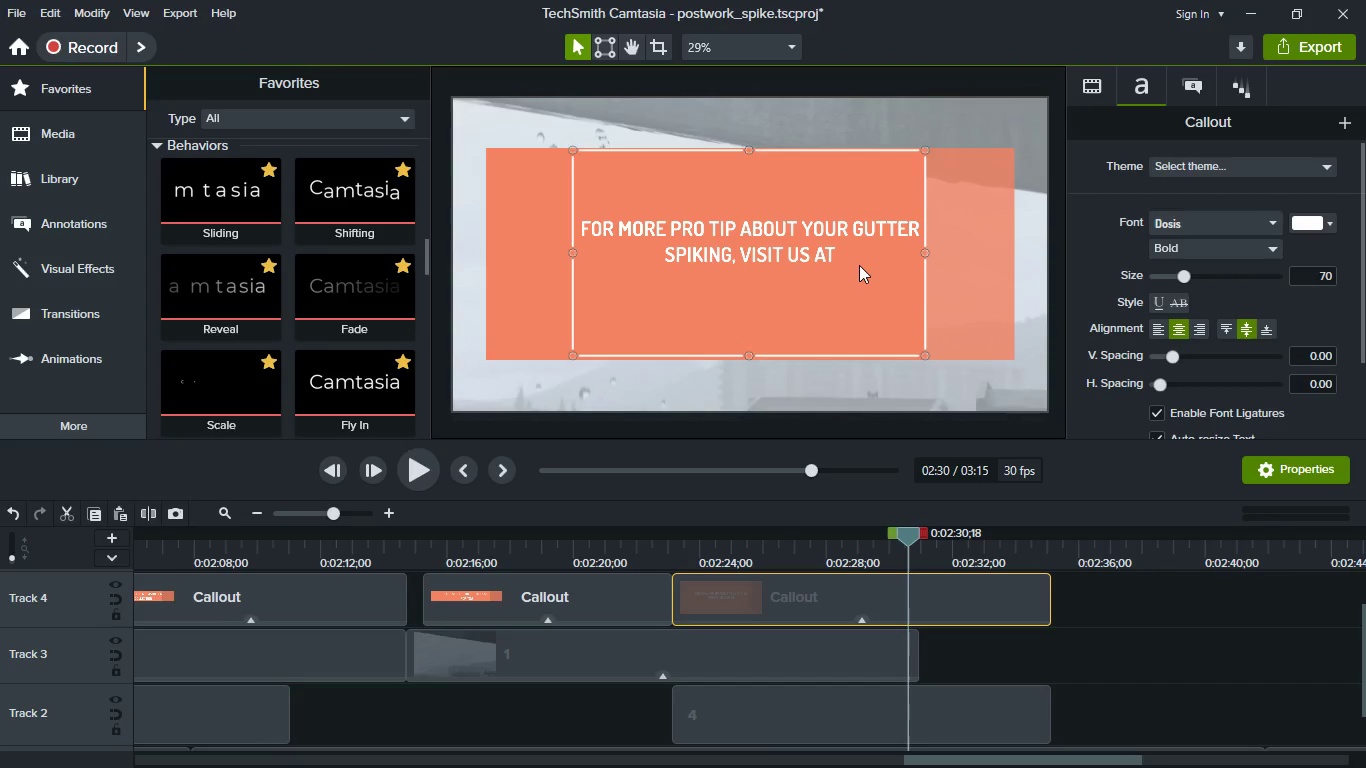 
type(apexspike.com)
 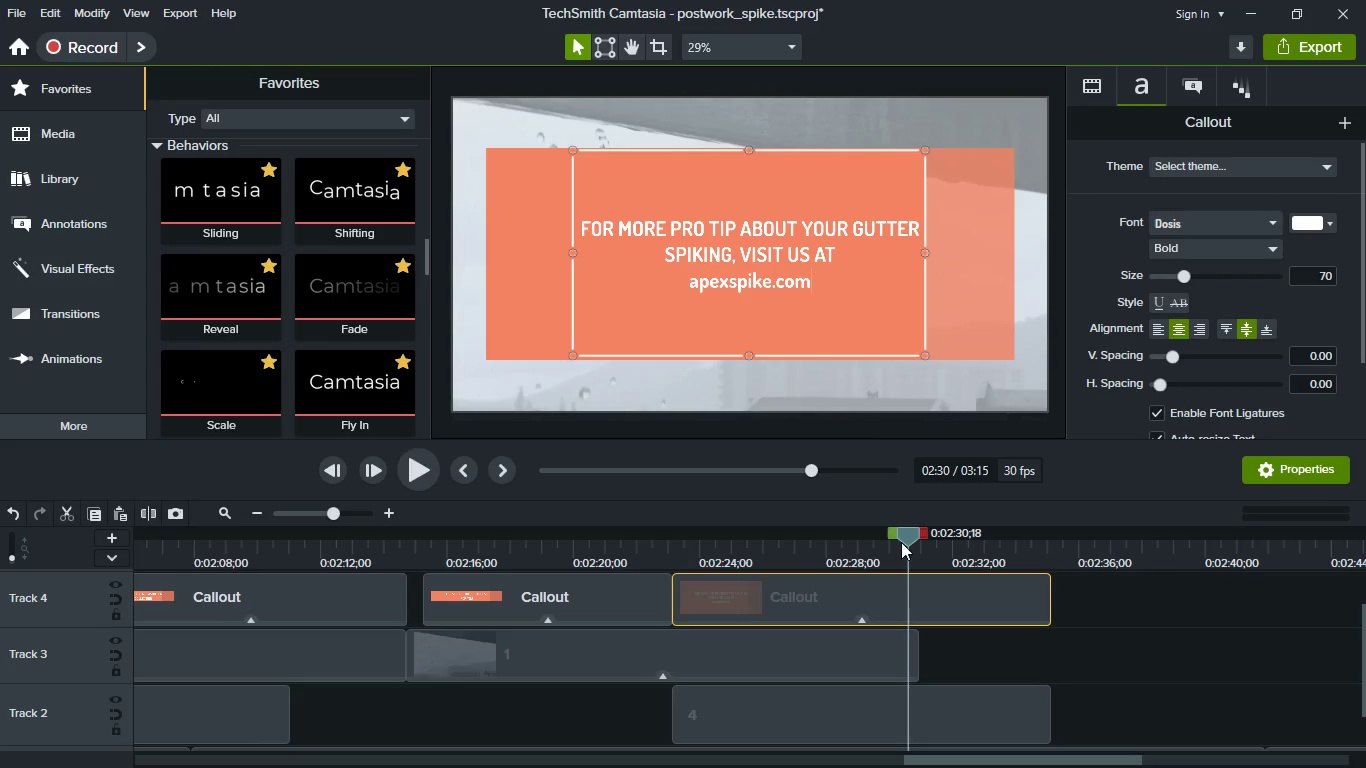 
mouse_move([890, 622])
 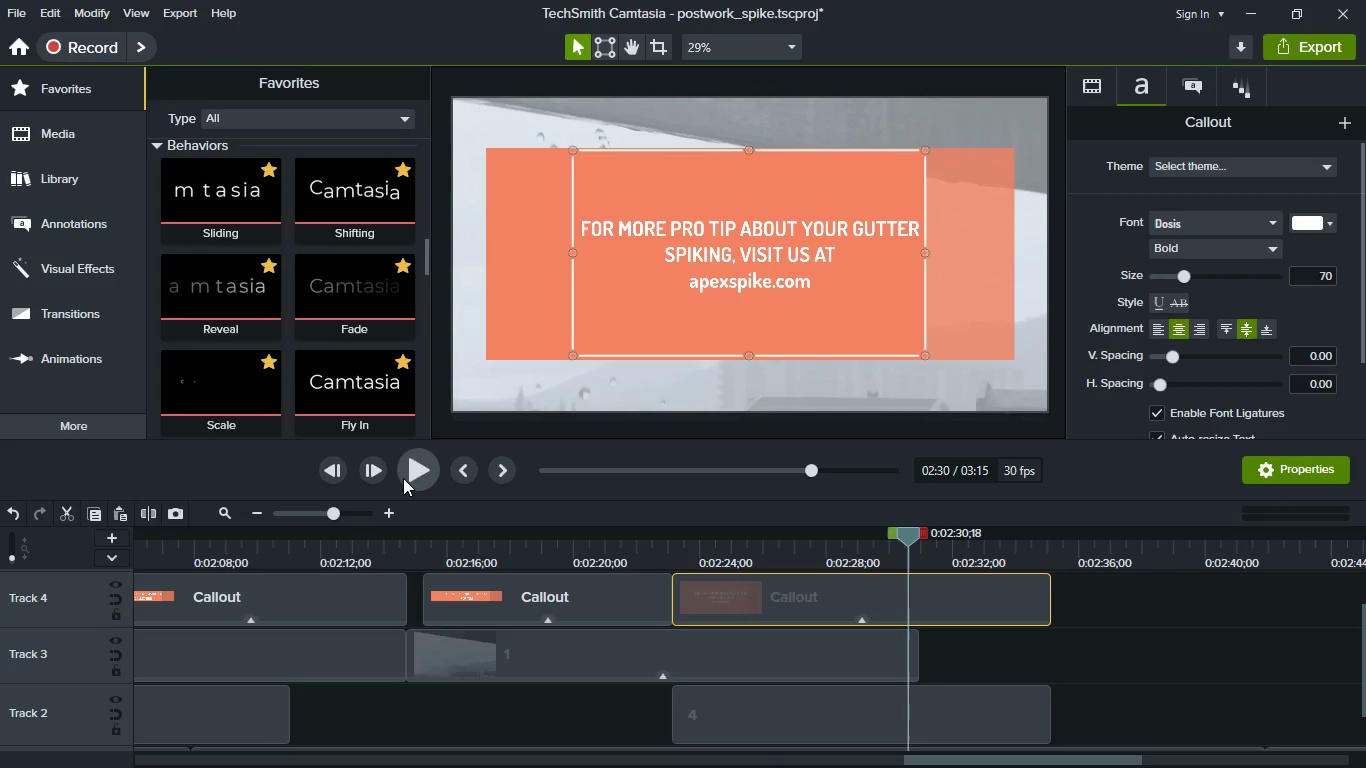 
left_click([403, 478])
 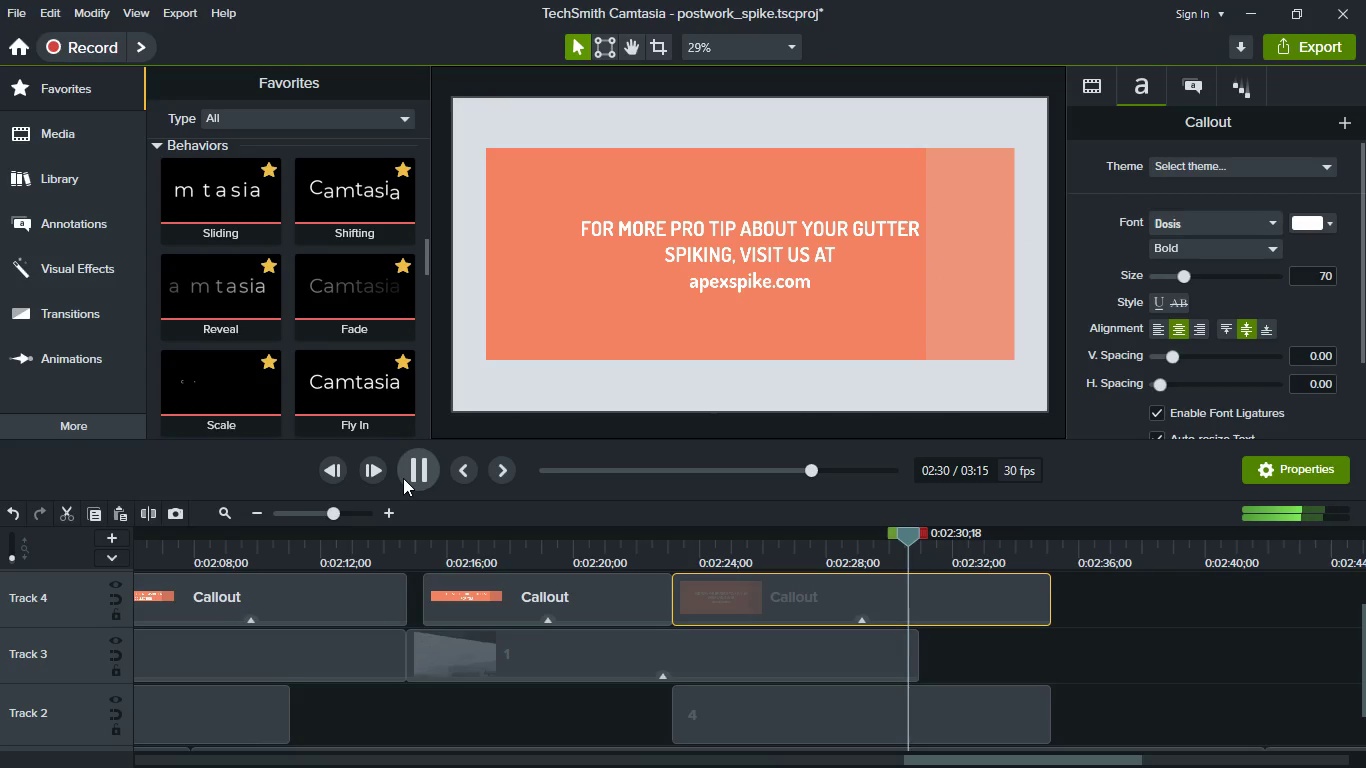 
left_click([403, 478])
 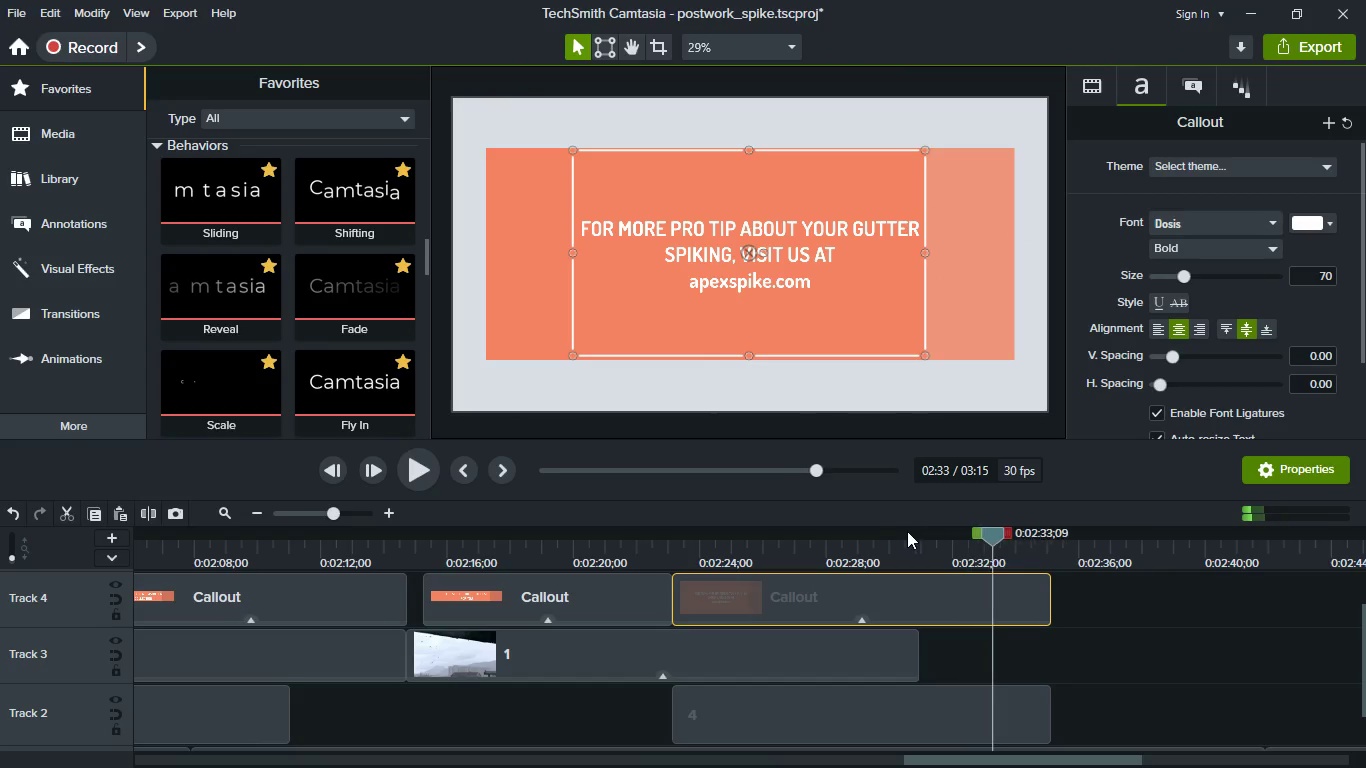 
left_click_drag(start_coordinate=[988, 533], to_coordinate=[920, 547])
 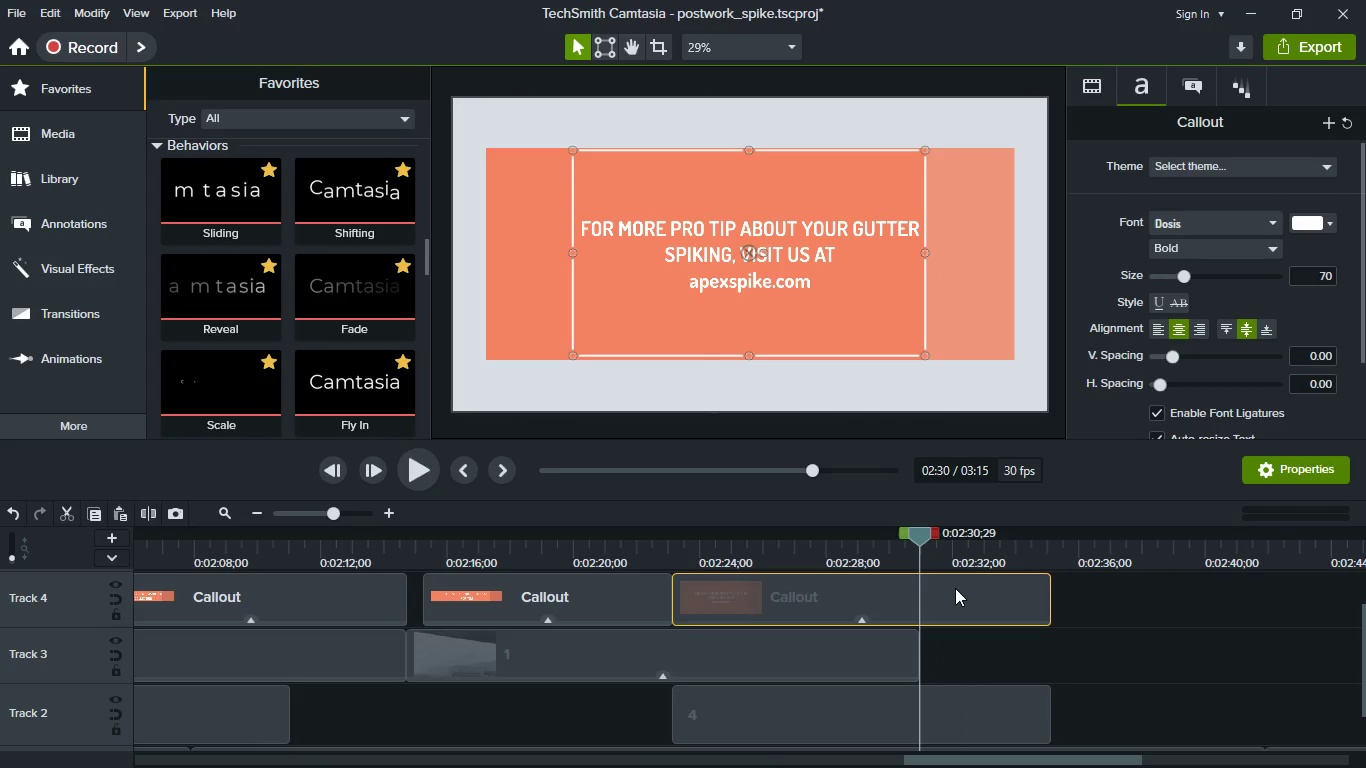 
left_click([955, 588])
 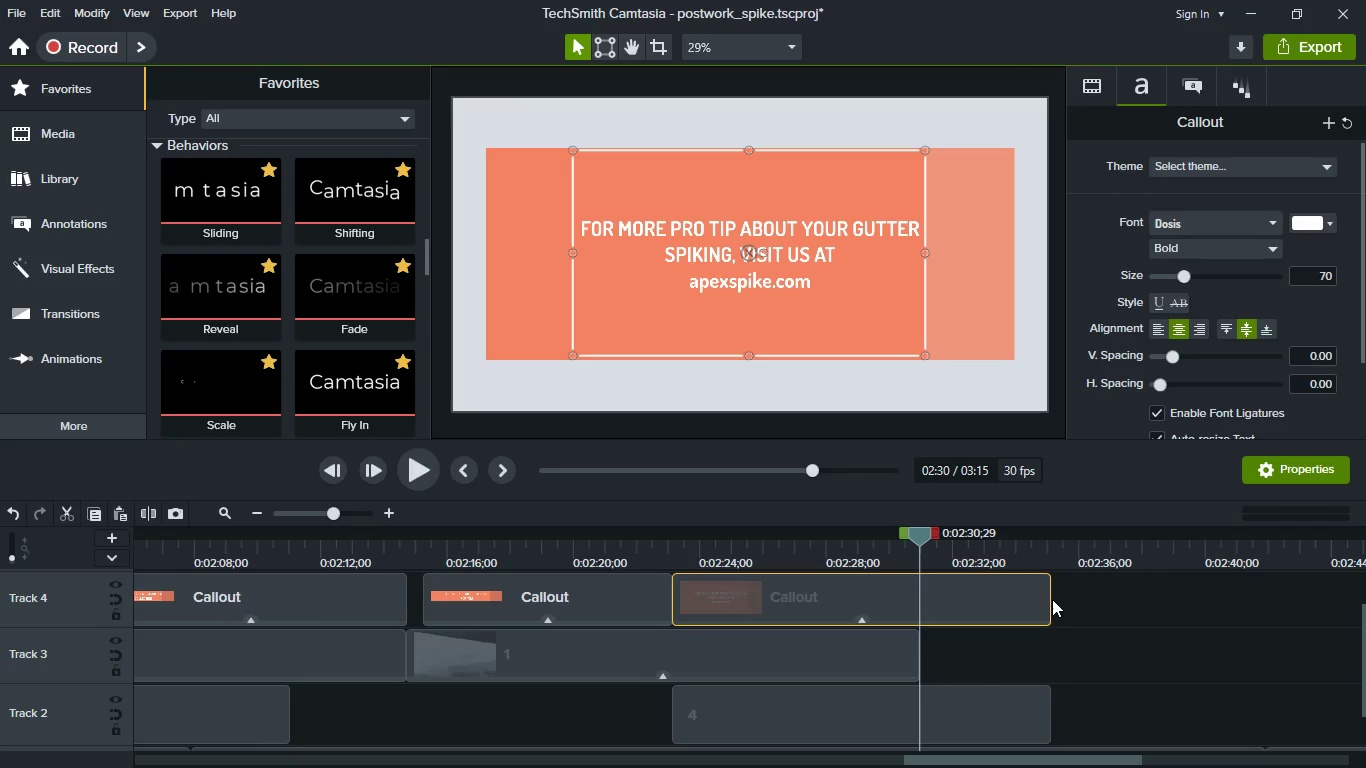 
left_click_drag(start_coordinate=[1046, 597], to_coordinate=[923, 587])
 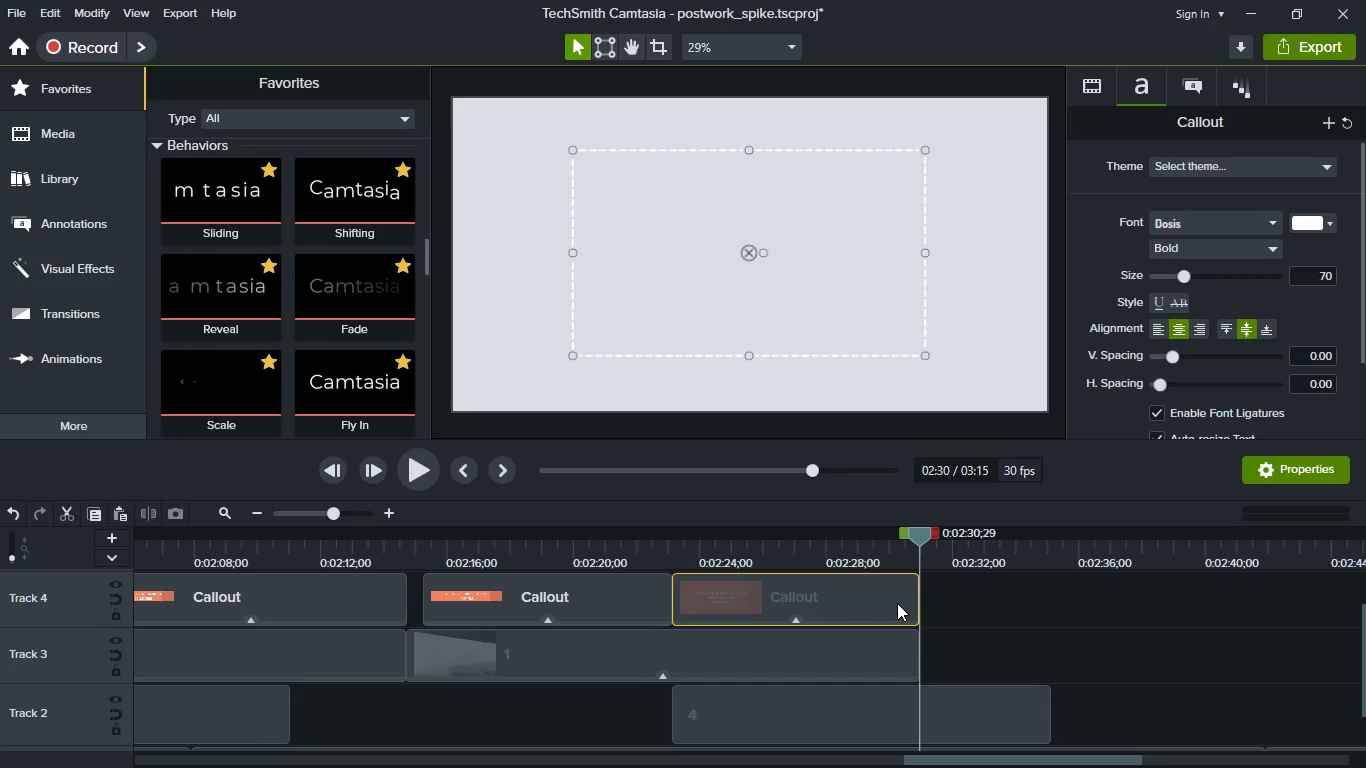 
left_click([897, 603])
 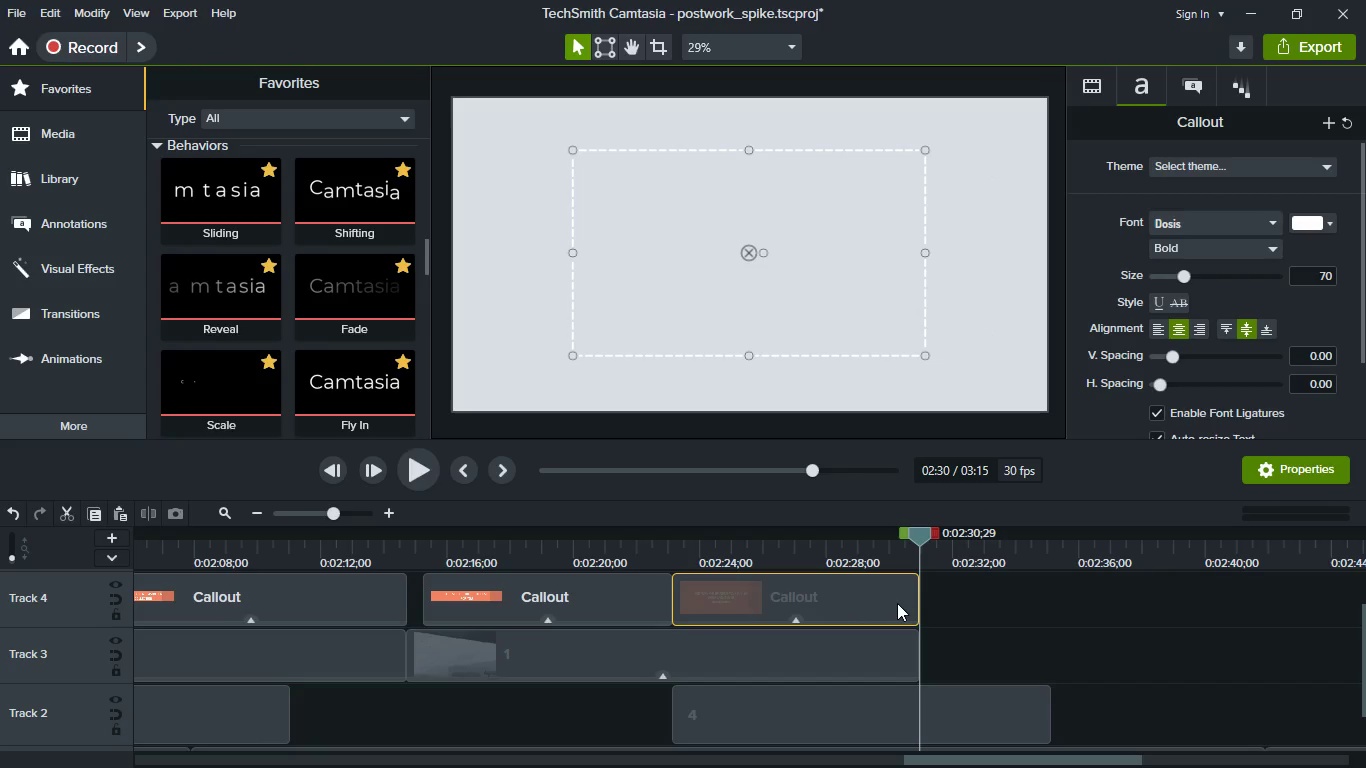 
key(Control+C)
 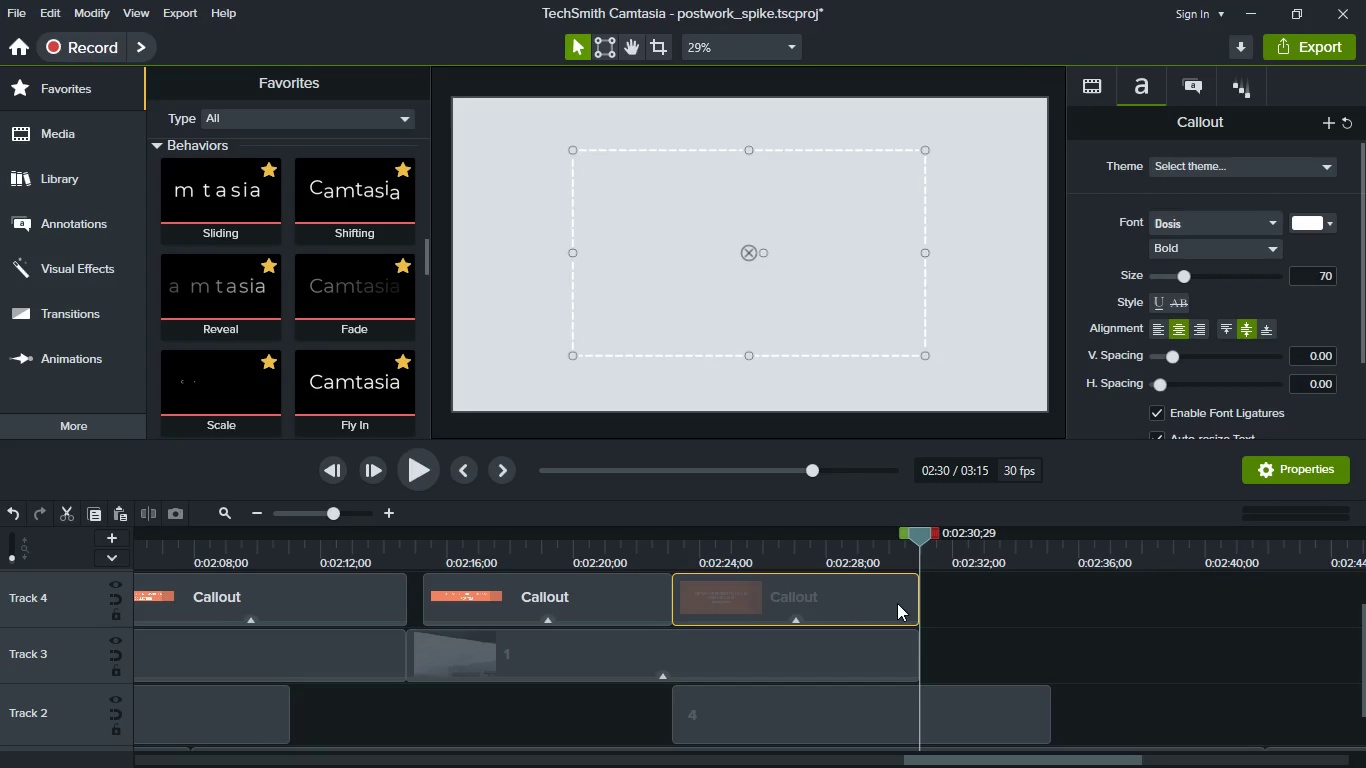 
key(Control+V)
 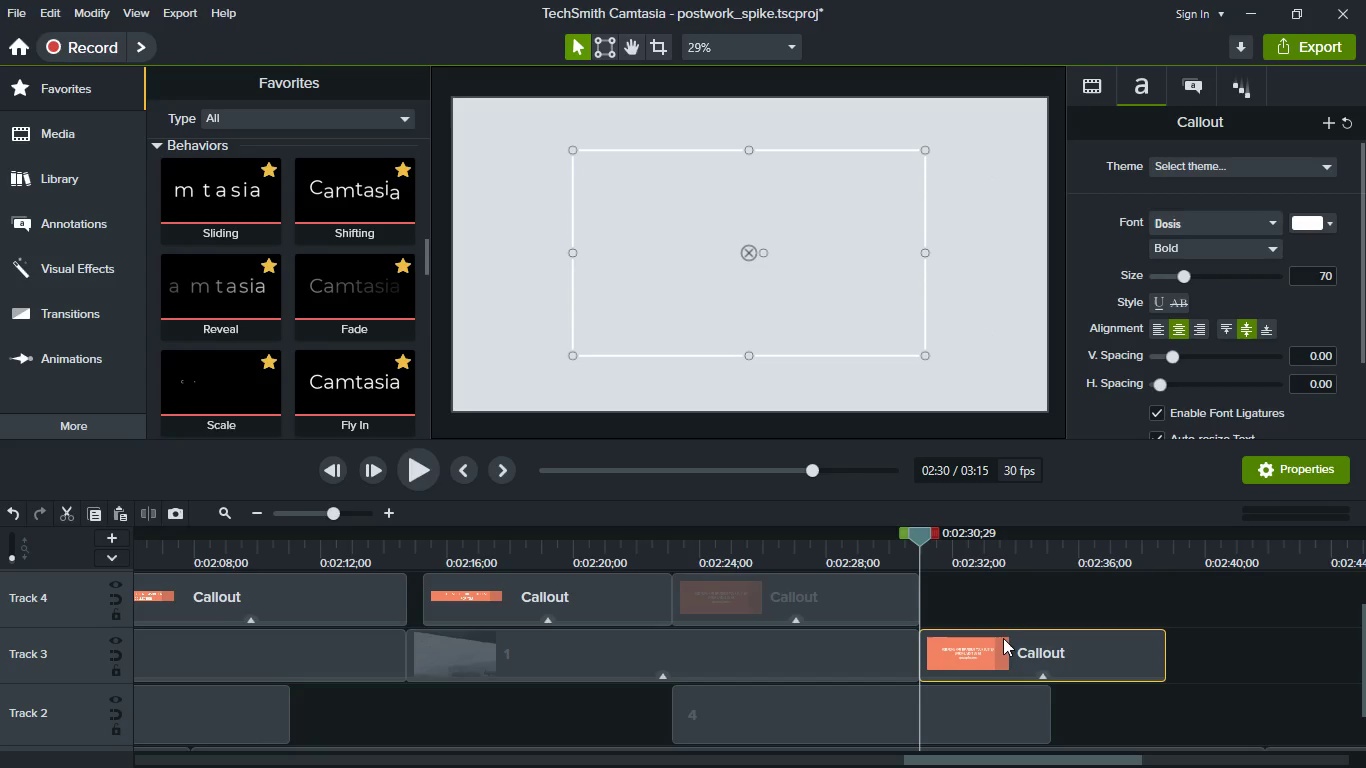 
left_click([1006, 641])
 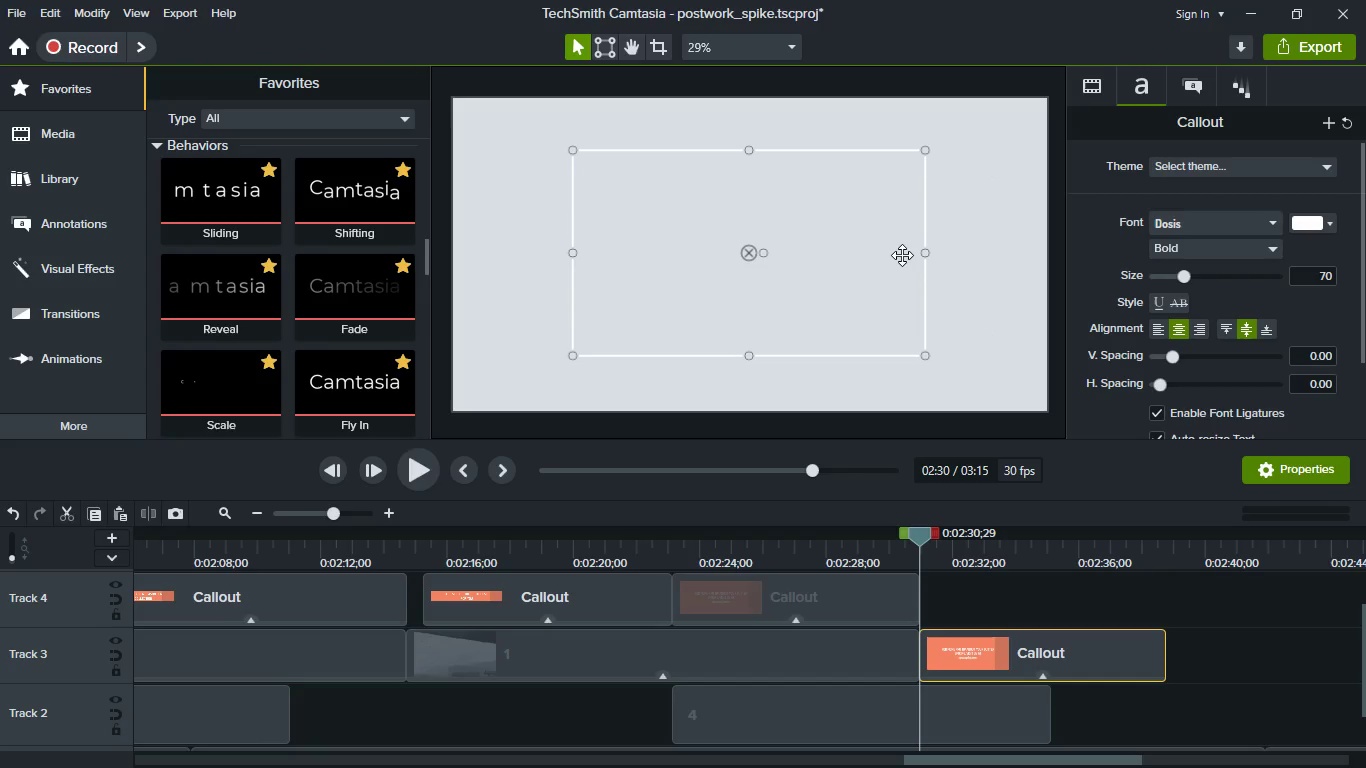 
right_click([902, 255])
 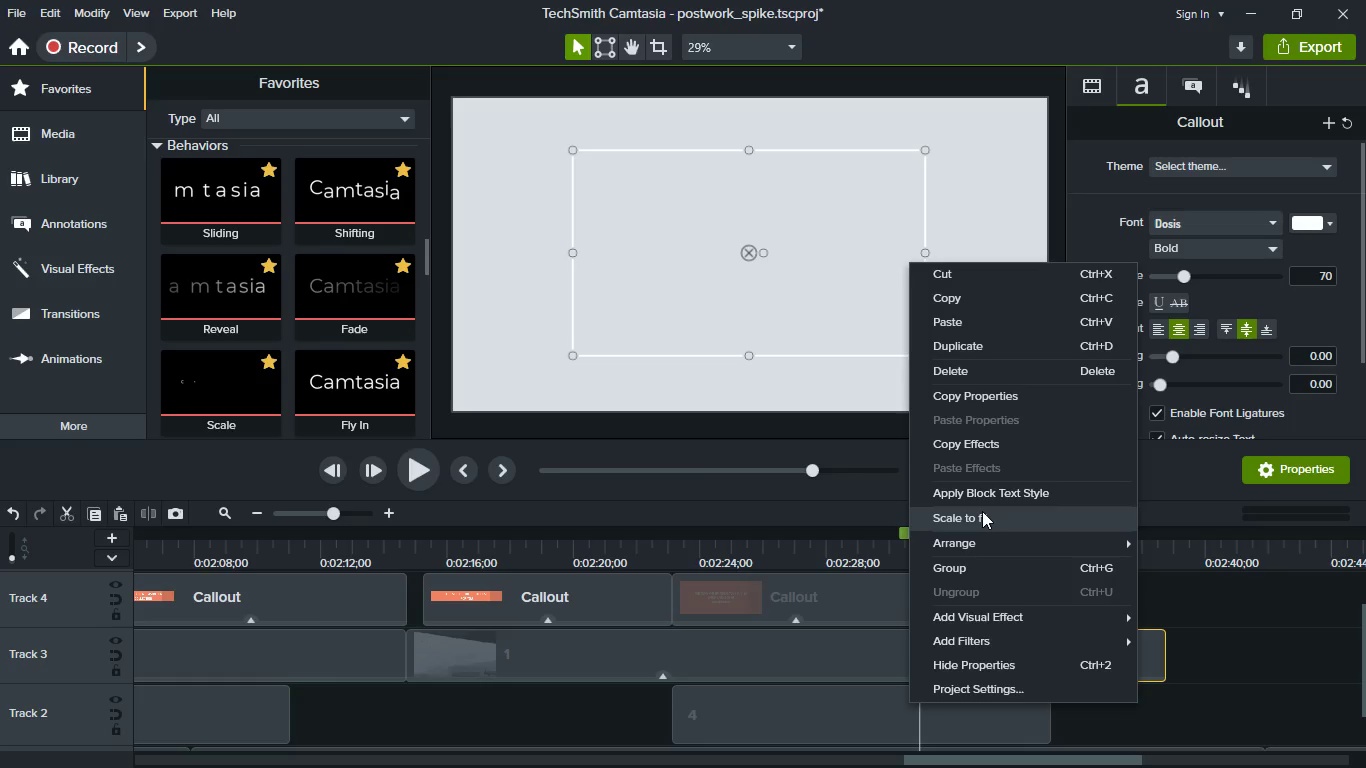 
left_click([982, 511])
 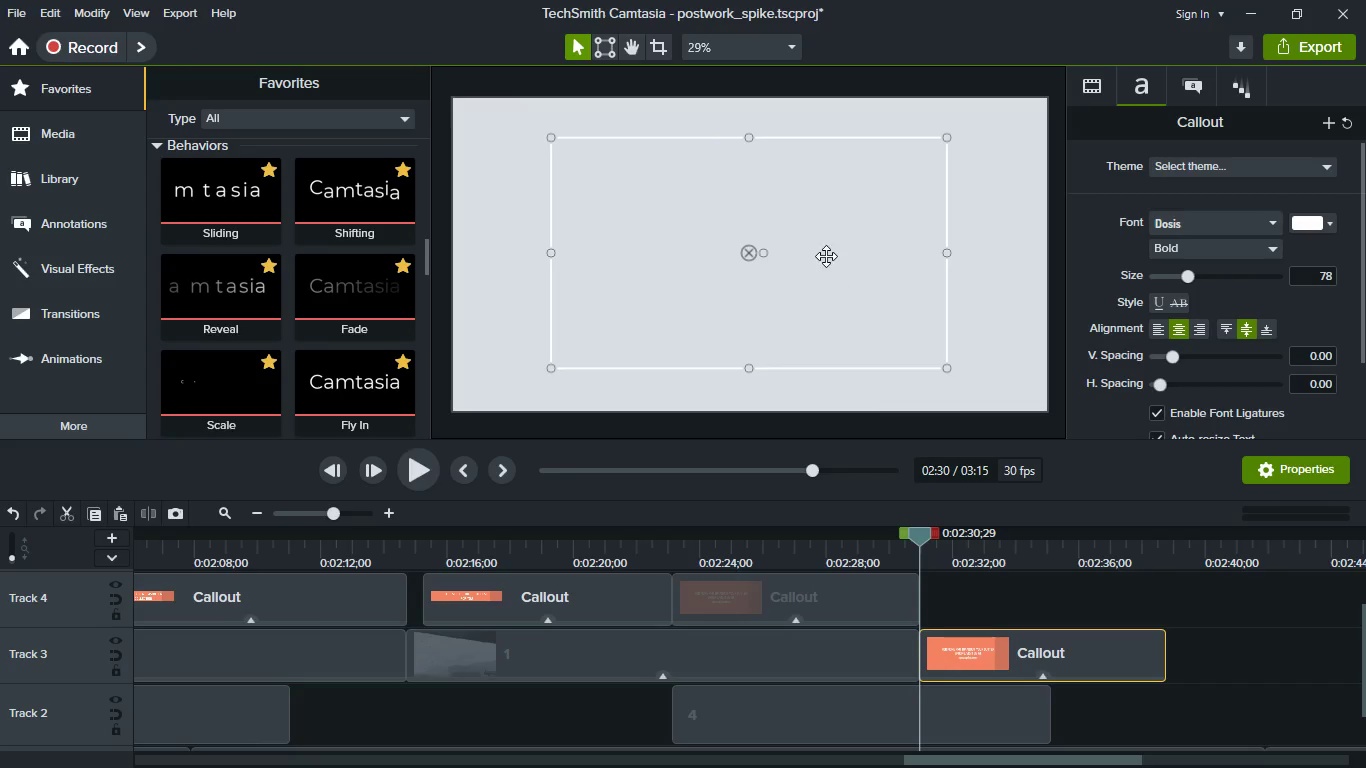 
double_click([826, 256])
 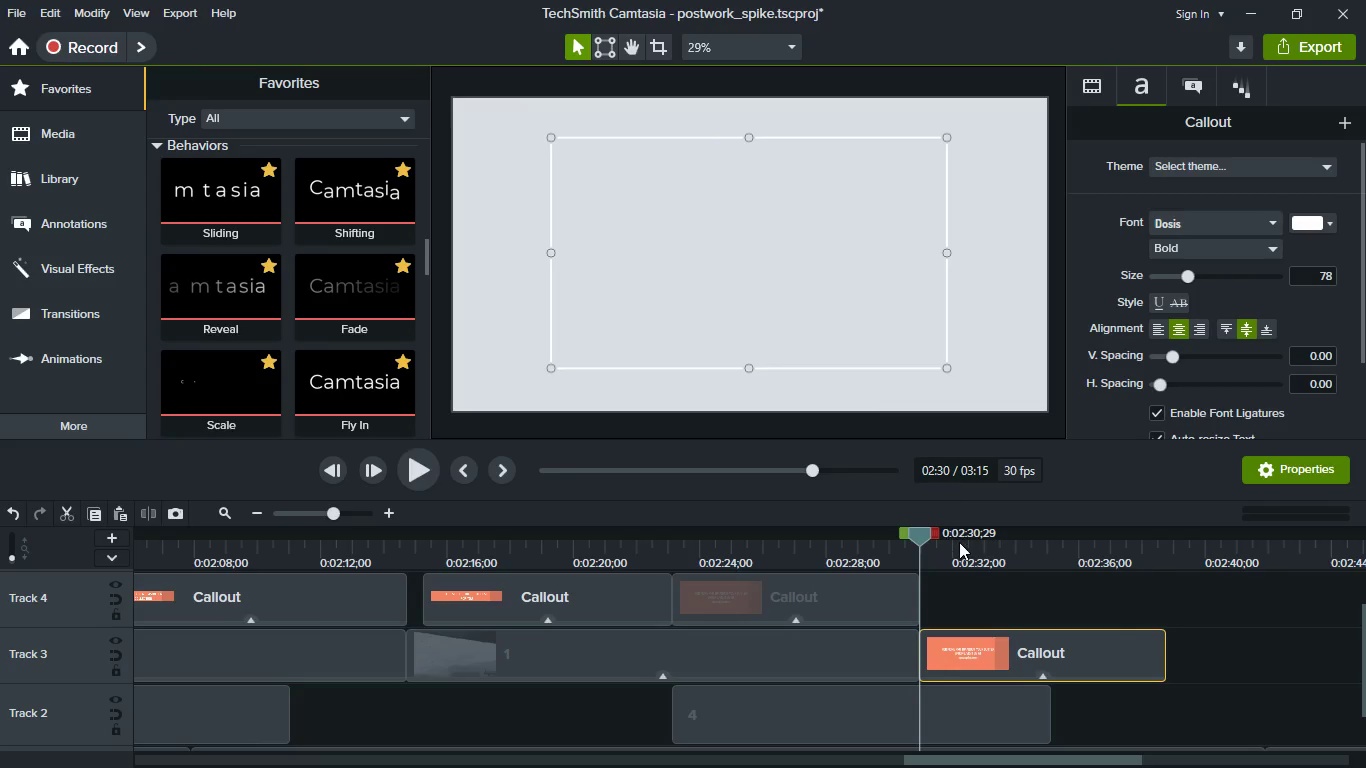 
left_click([969, 556])
 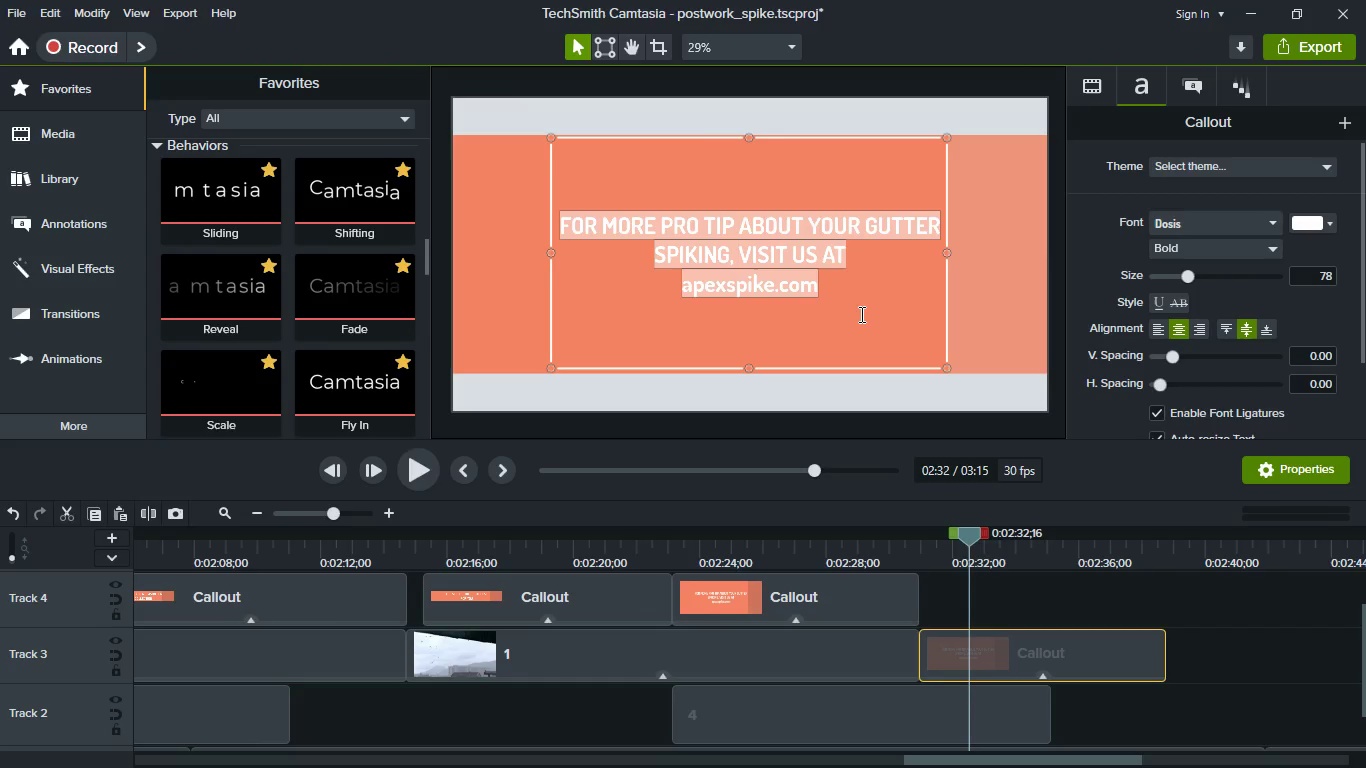 
type(PROTEC)
key(Escape)
 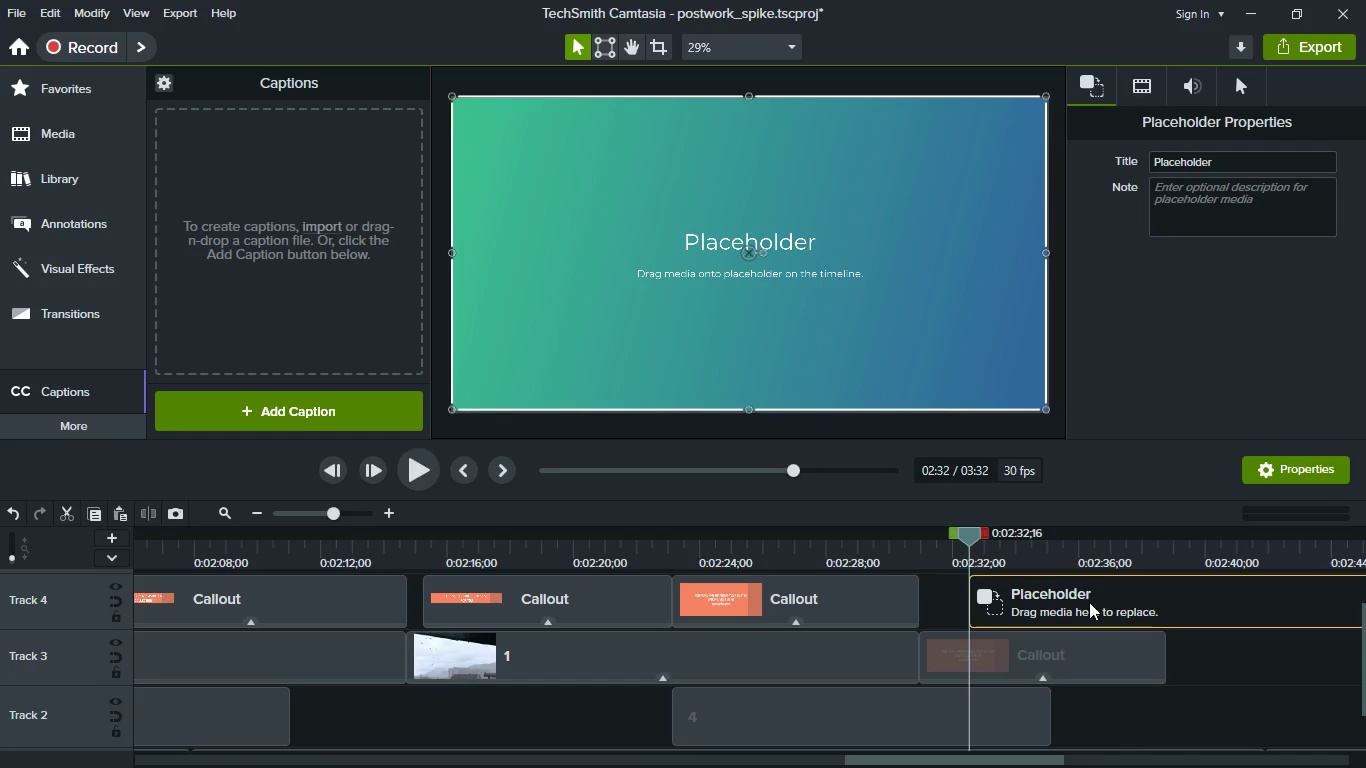 
left_click([1089, 602])
 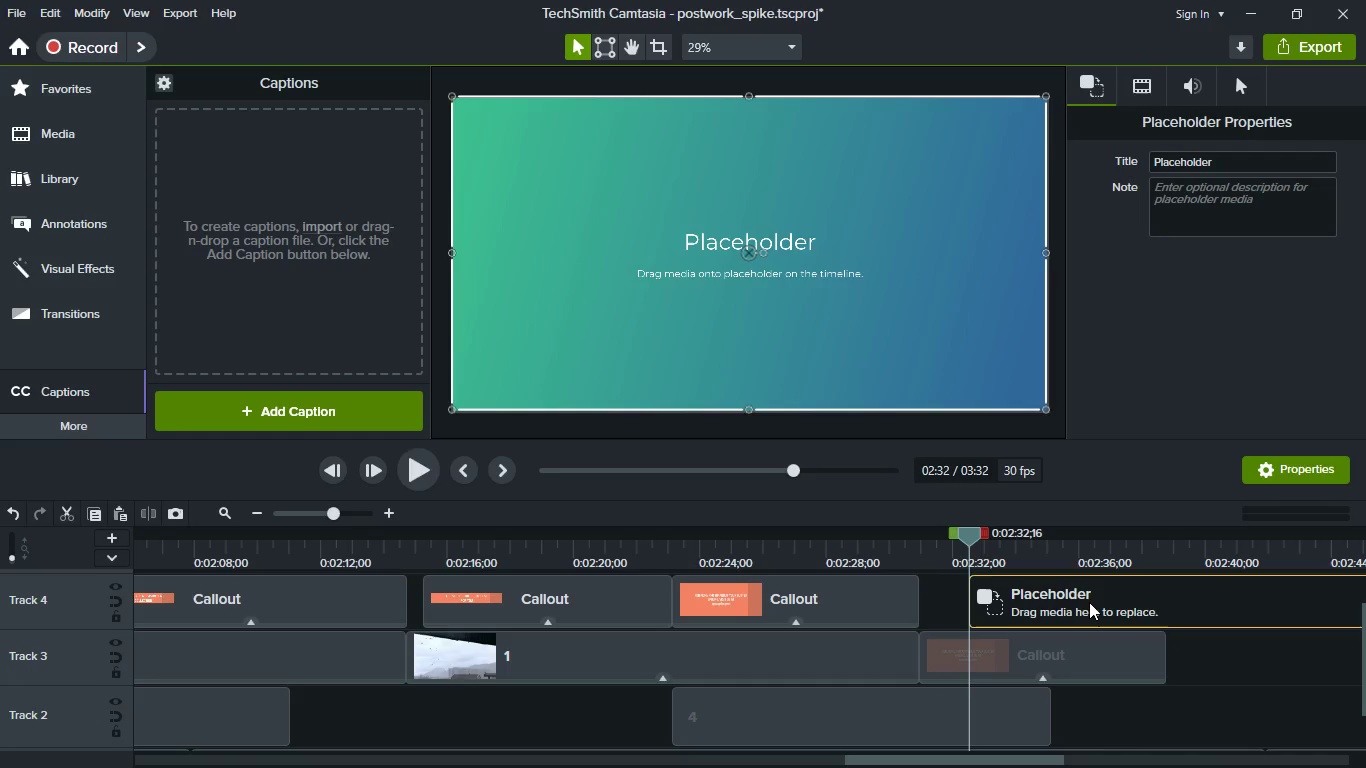 
key(Delete)
 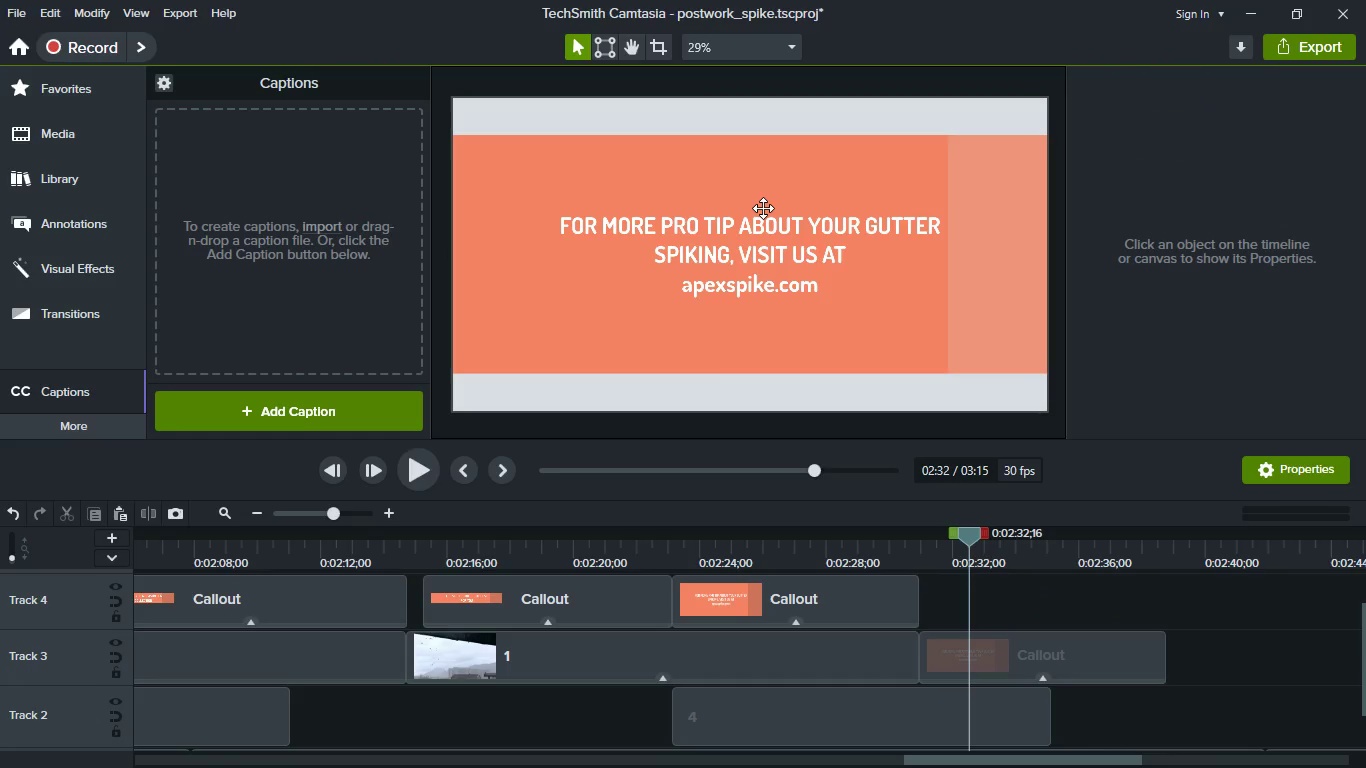 
double_click([763, 208])
 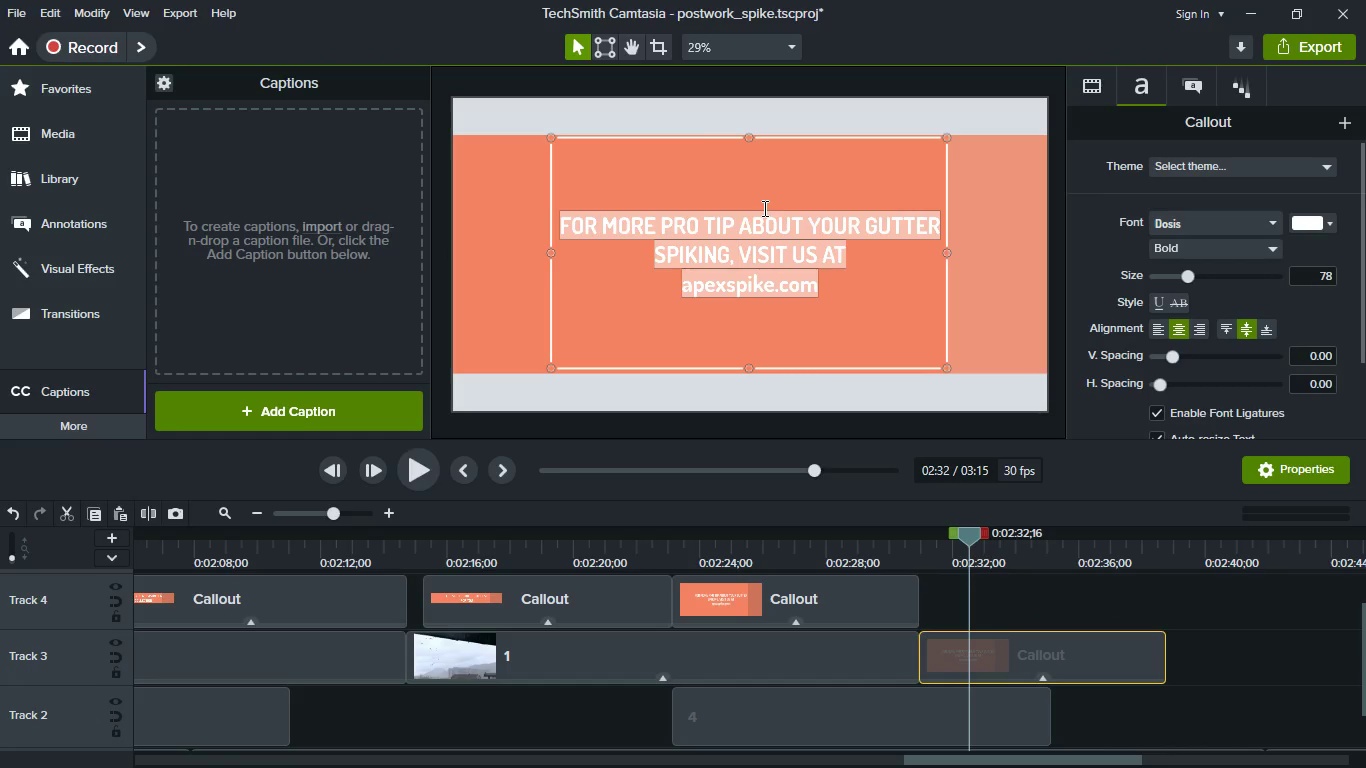 
type(PROTECT YOUR HOME TODAY WITH APEX SP)
key(Backspace)
key(Backspace)
key(Backspace)
type( STEEL SPIKE, THE MOST DURABLE YOU CAN FIND)
 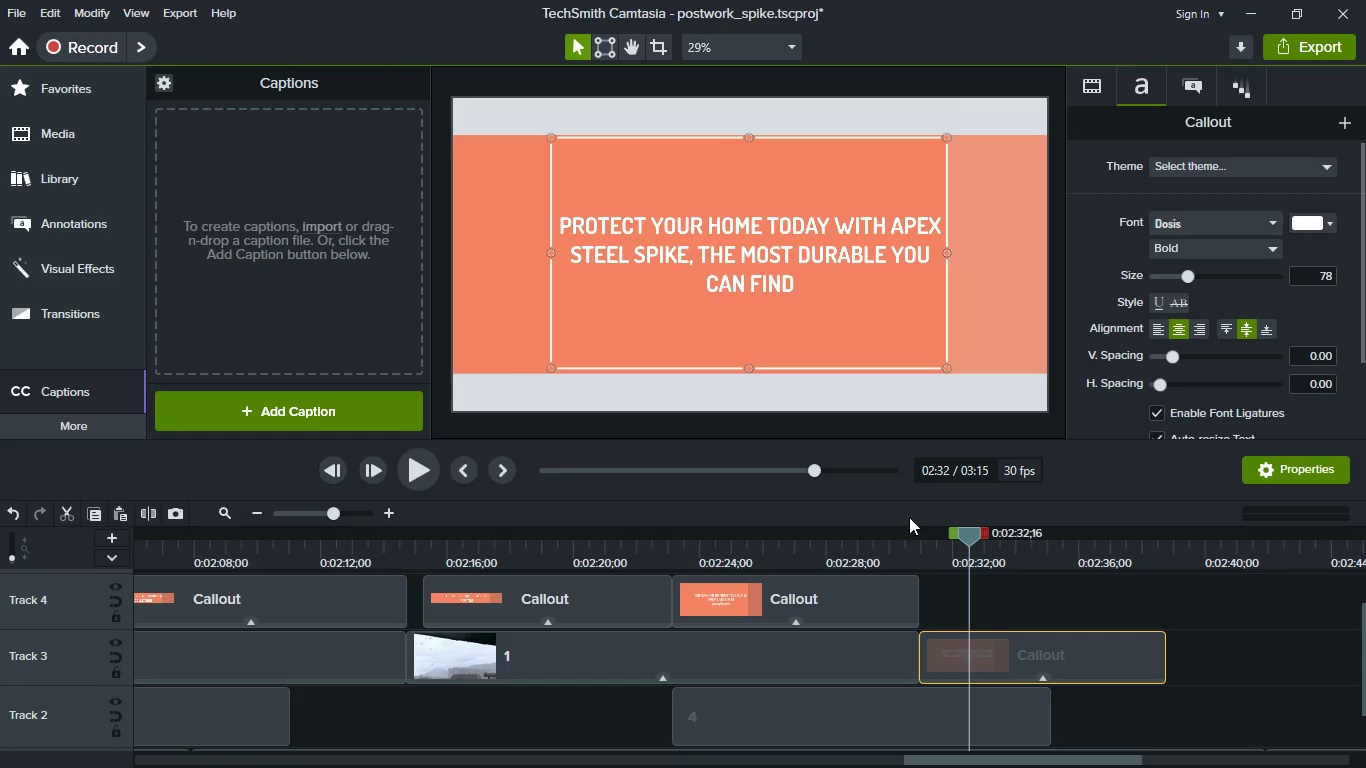 
hold_key(key=ShiftLeft, duration=0.38)
scroll: coordinate [1039, 645], scroll_direction: down, amount: 1.0
 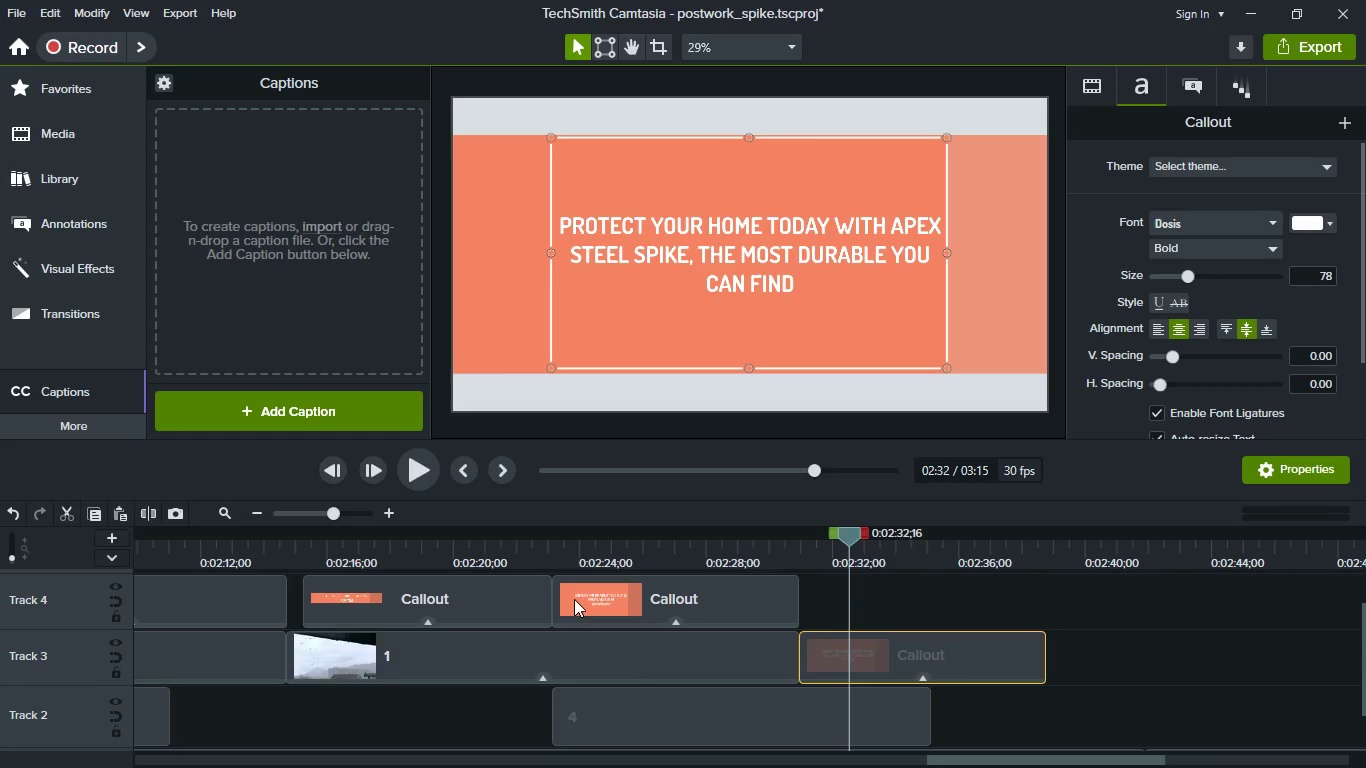 
key(Meta+MetaLeft)
 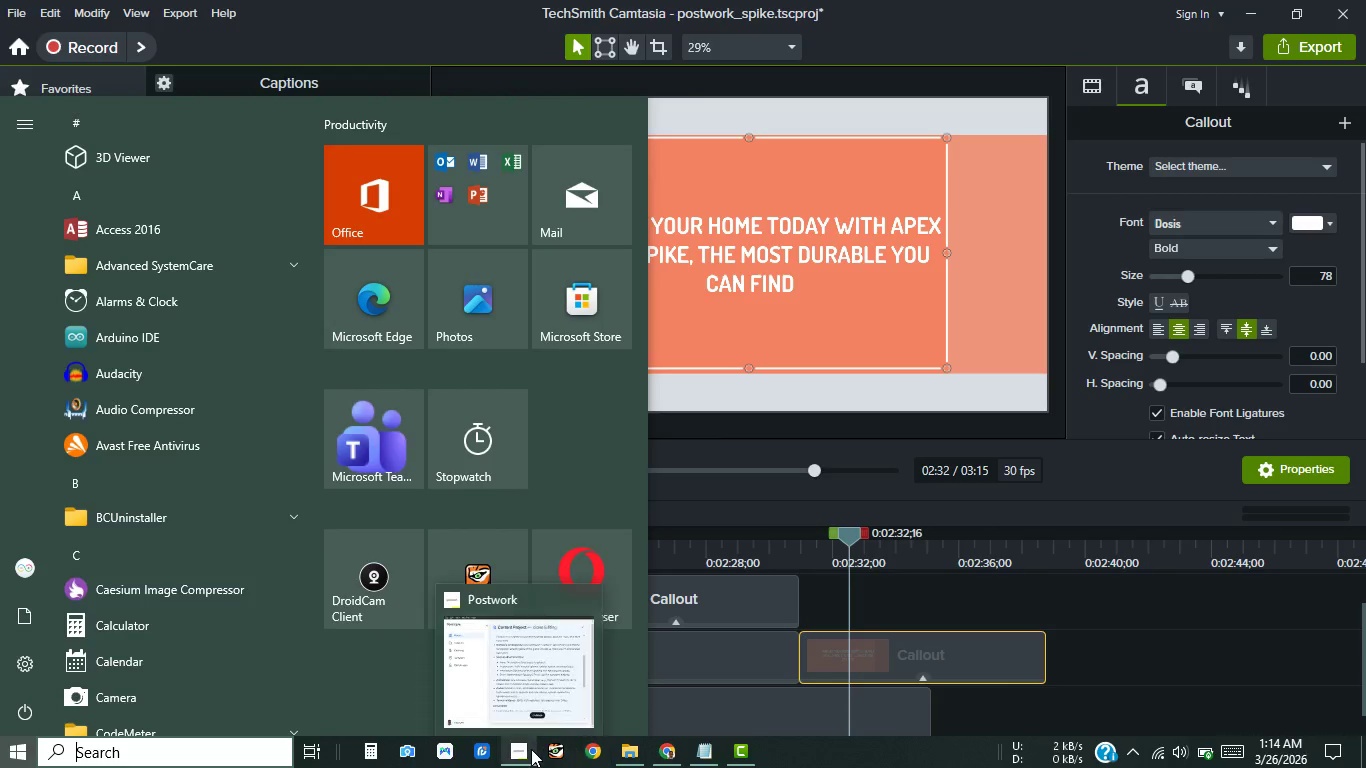 
left_click([531, 749])